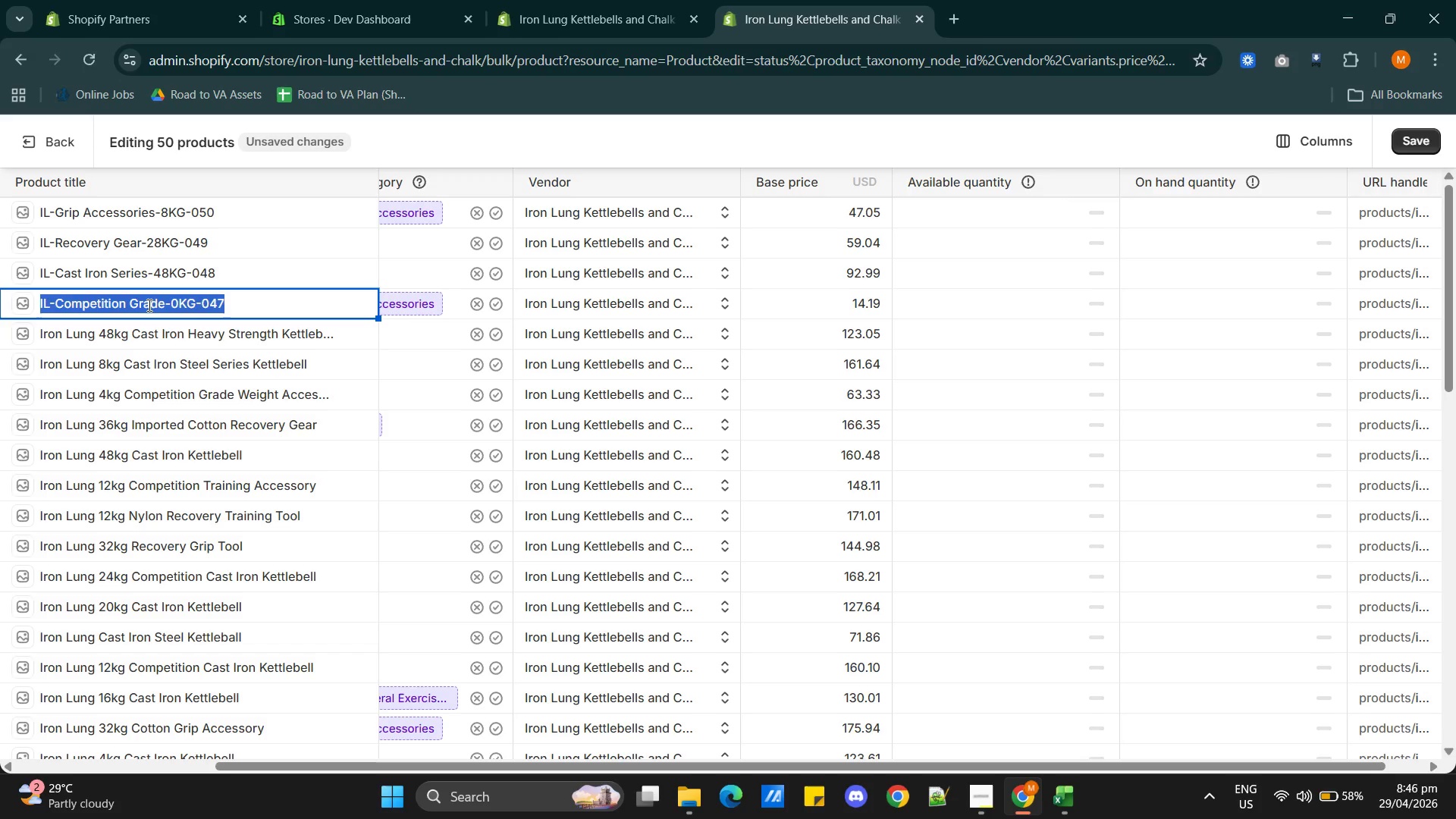 
type(Iron Lung )
 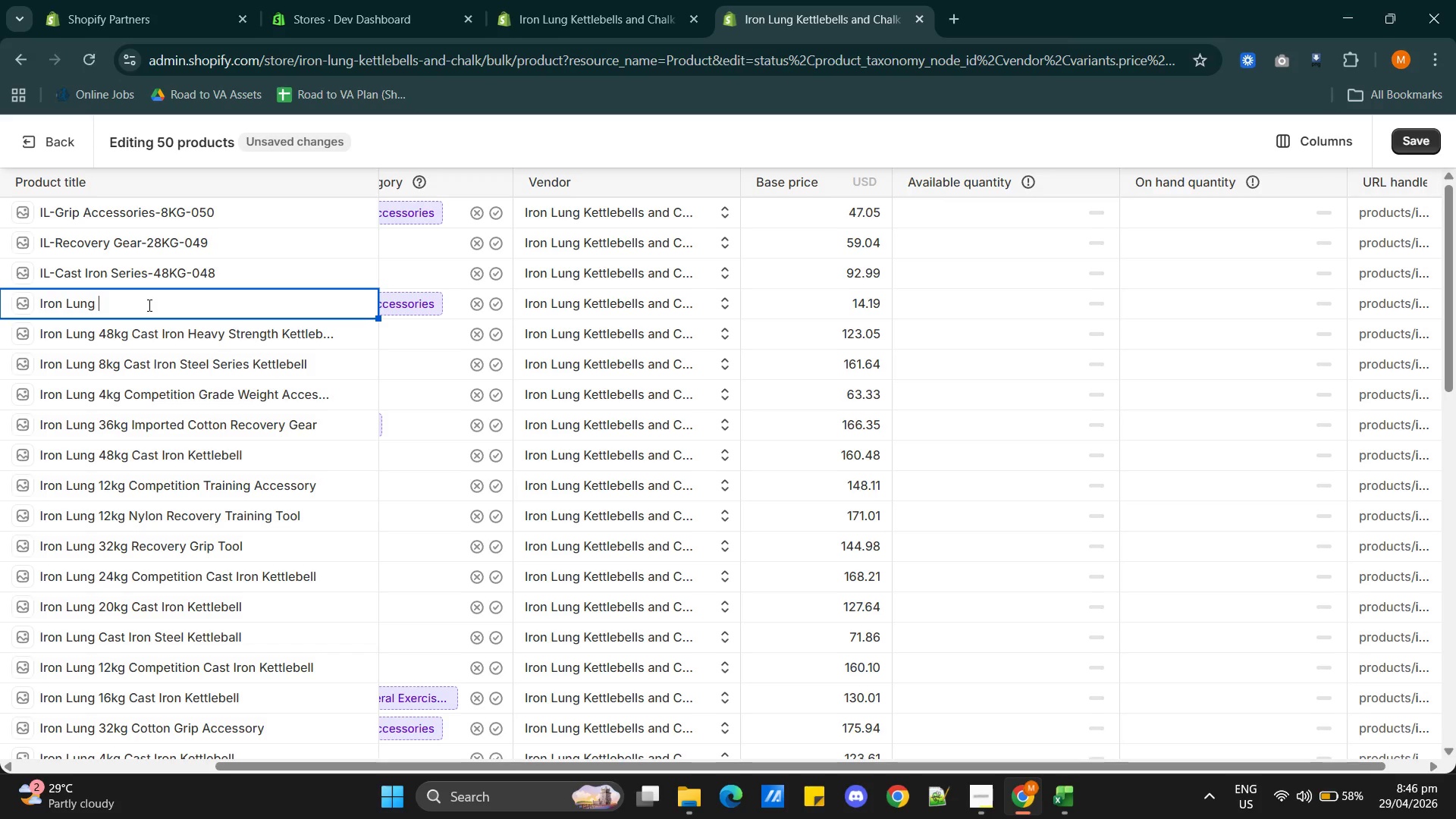 
wait(12.7)
 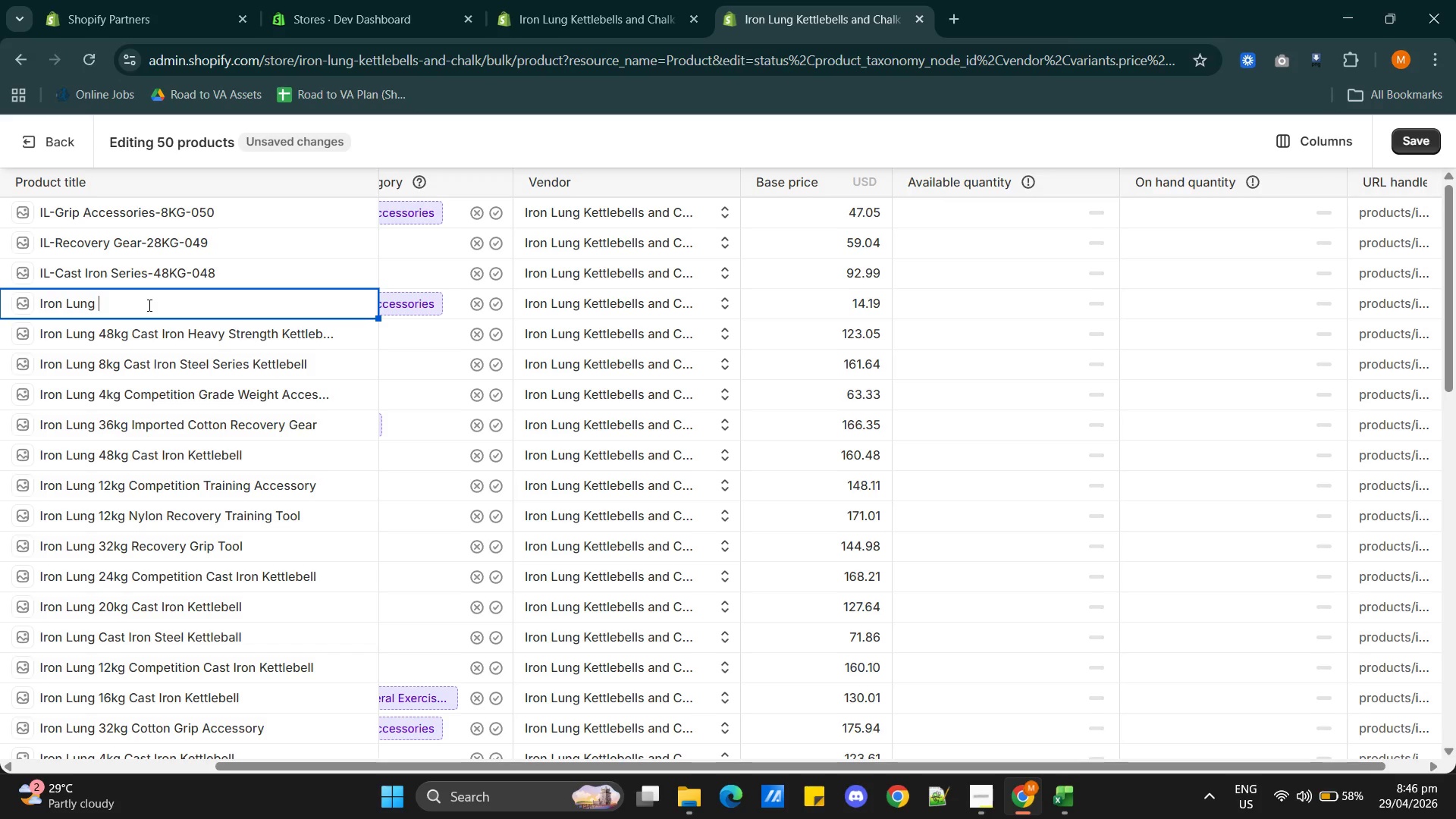 
key(Alt+AltLeft)
 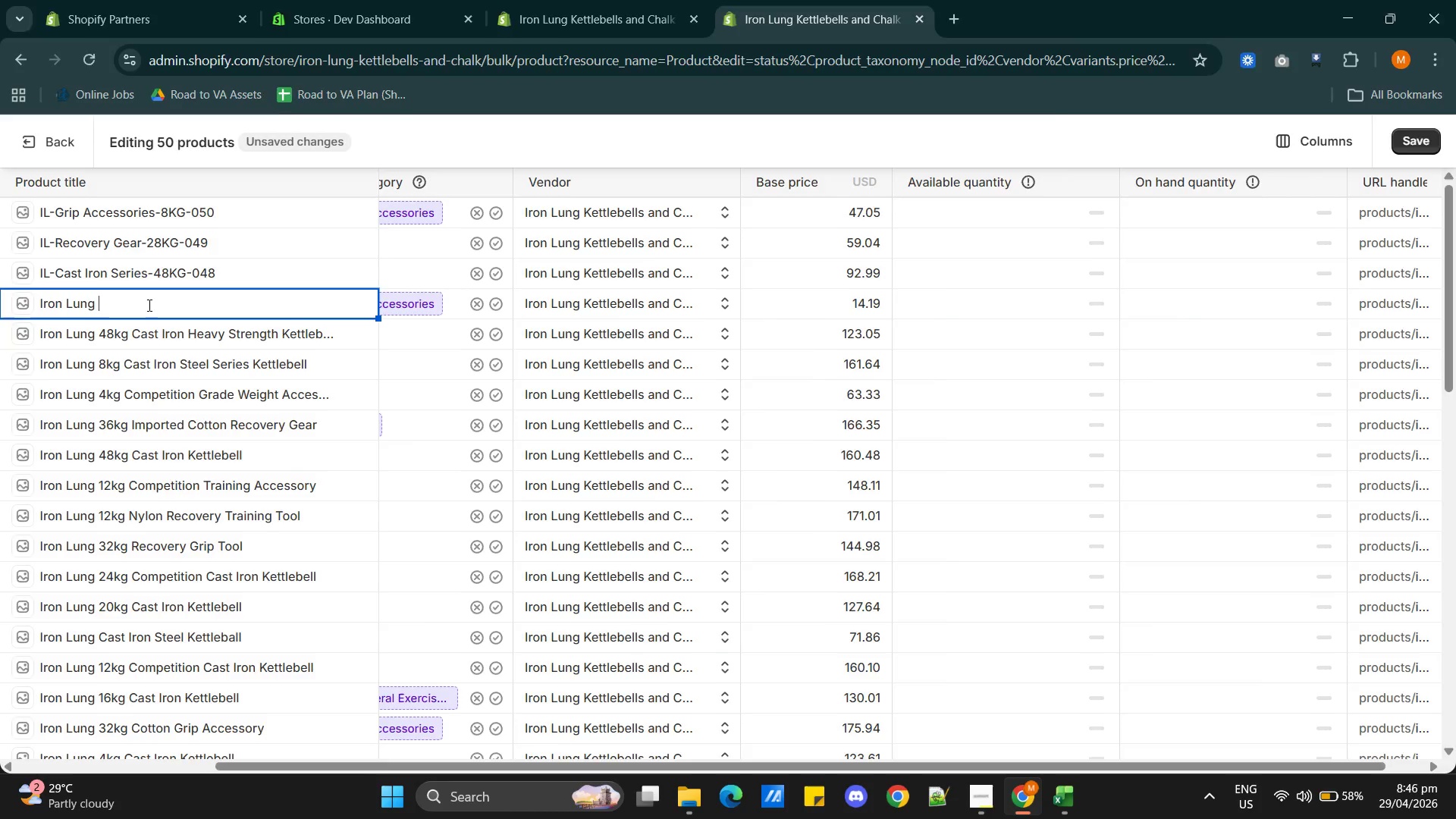 
key(Tab)
key(Tab)
type(Competiti)
 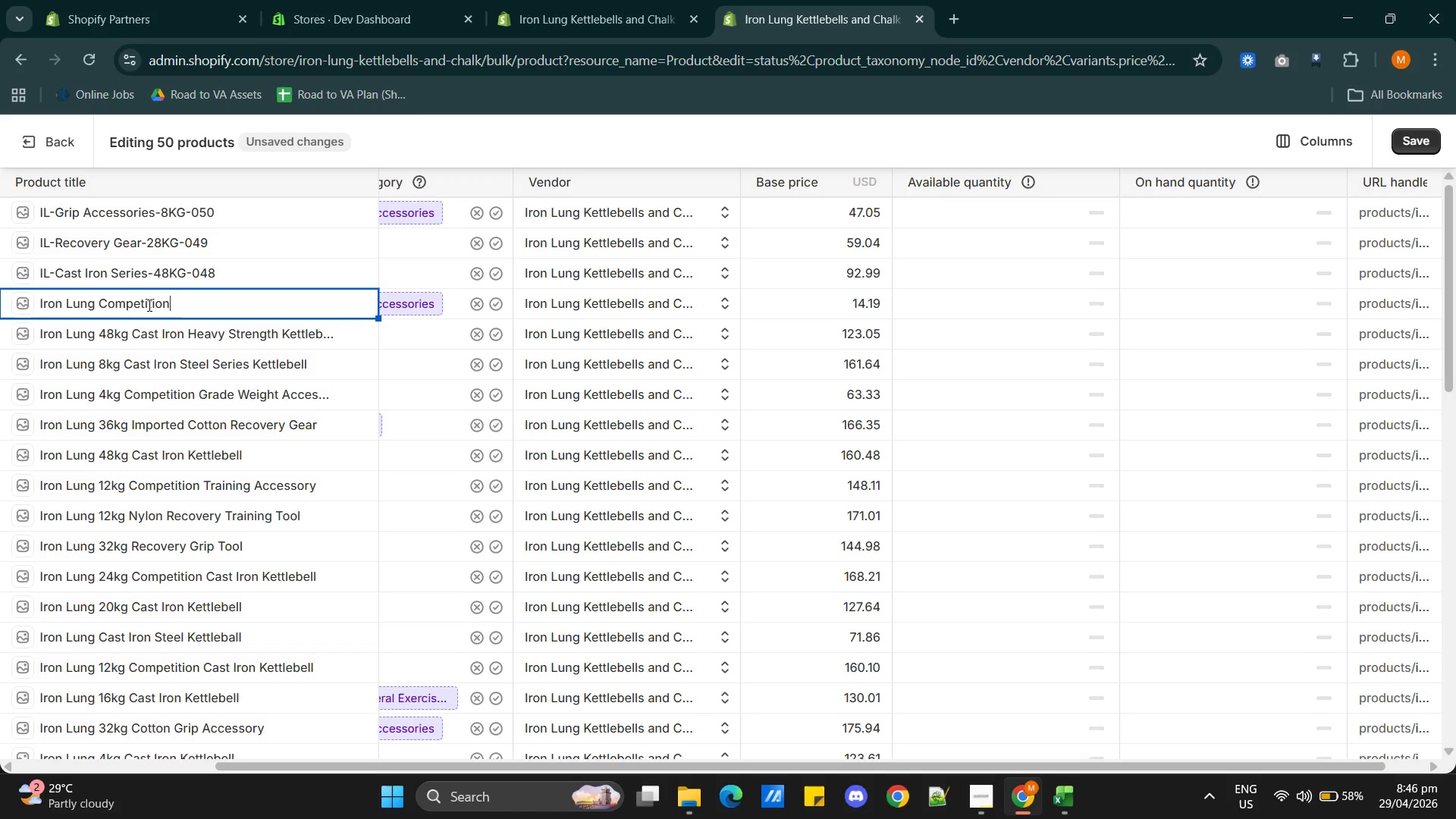 
hold_key(key=AltLeft, duration=0.38)
 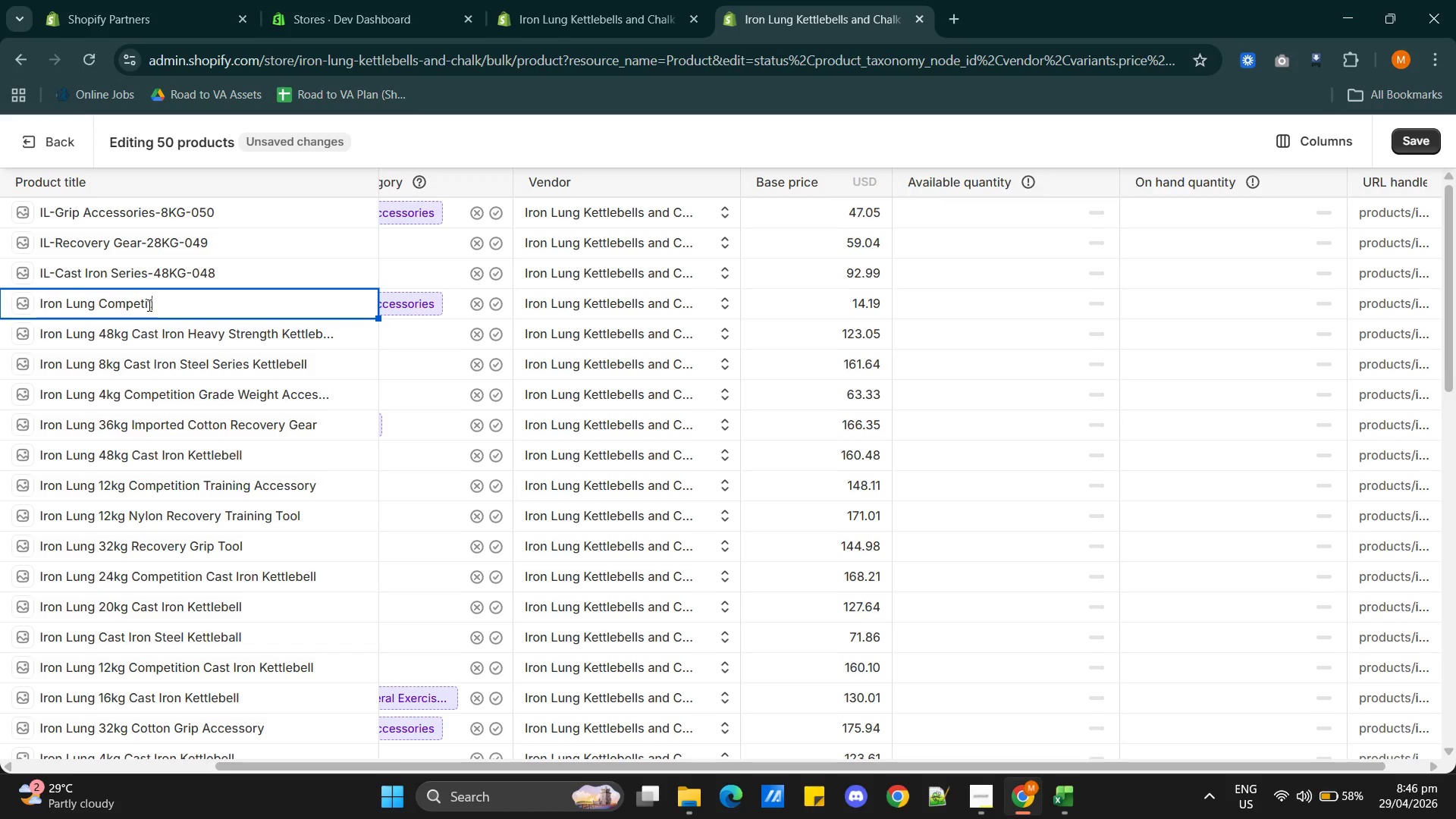 
type(on)
 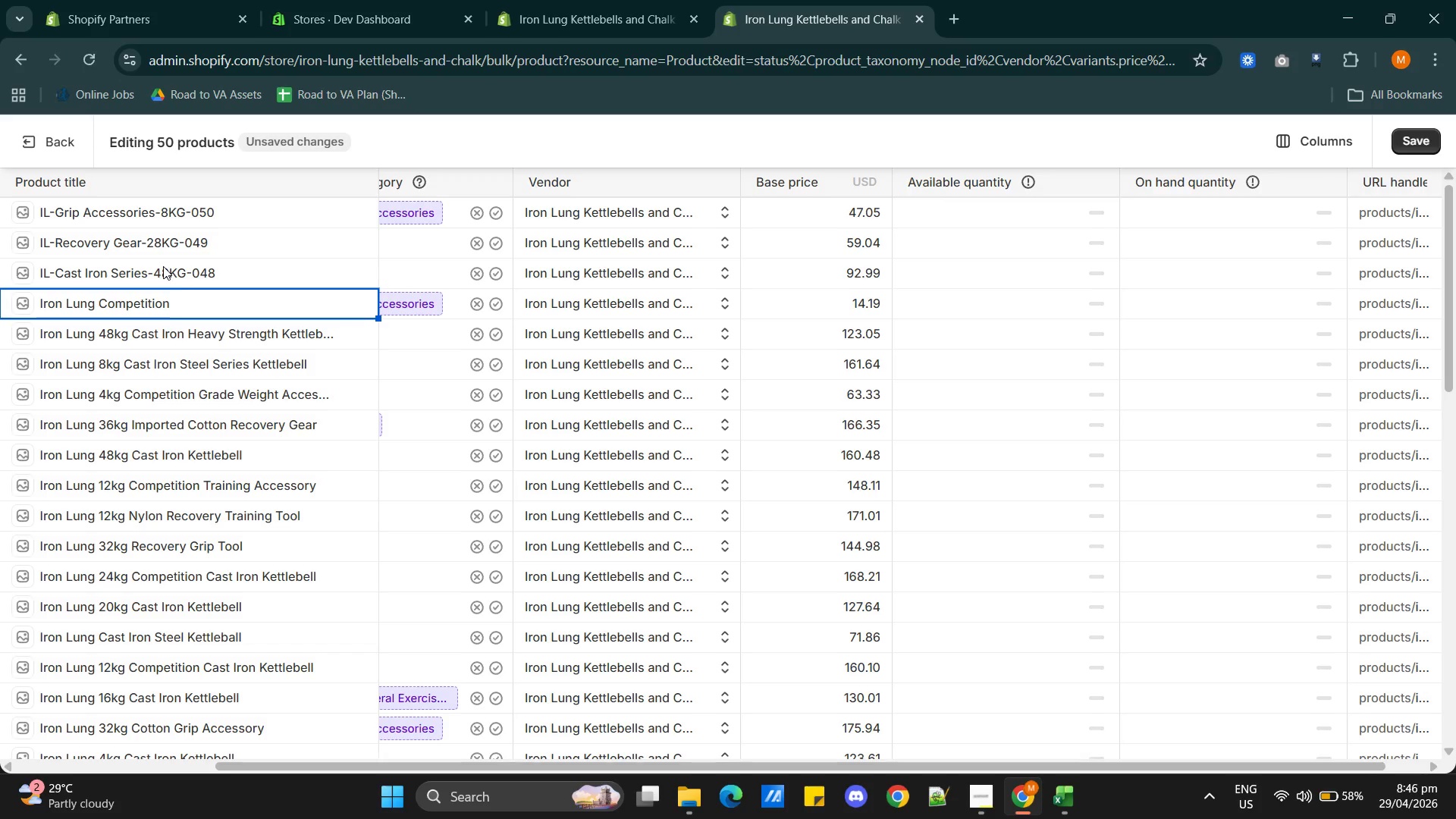 
left_click([193, 293])
 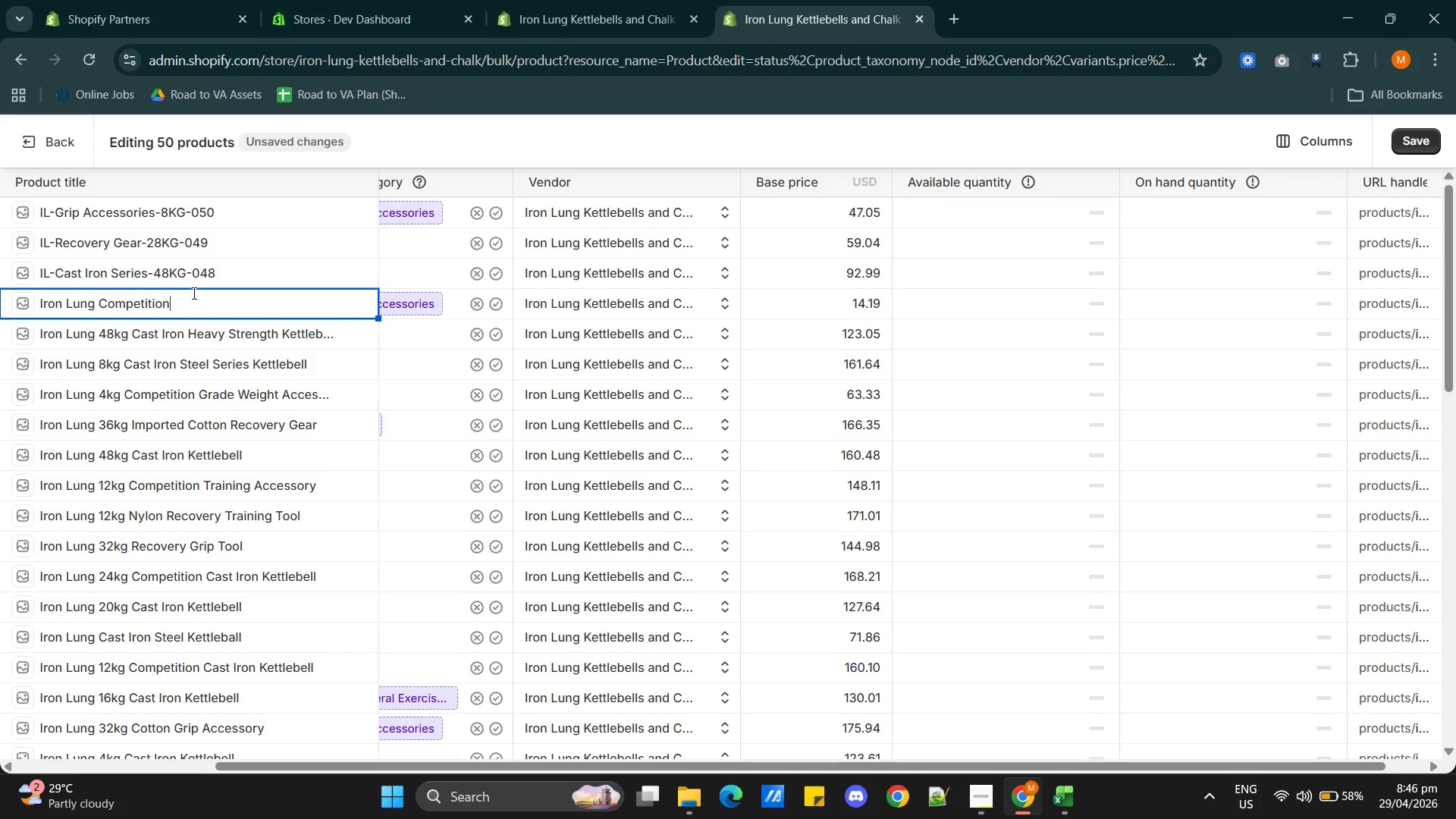 
type( Grade Grip Support Tool)
 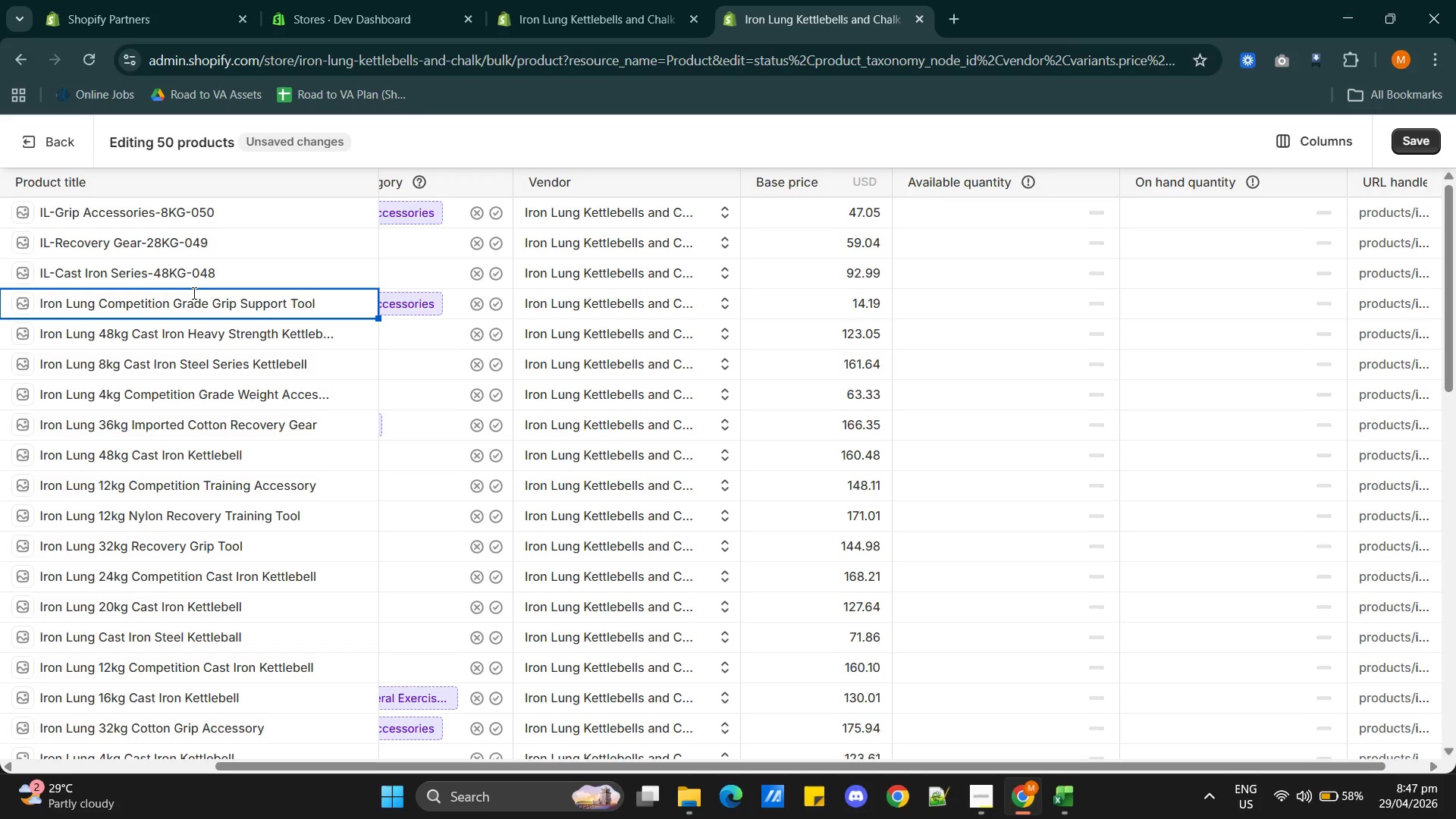 
left_click([198, 276])
 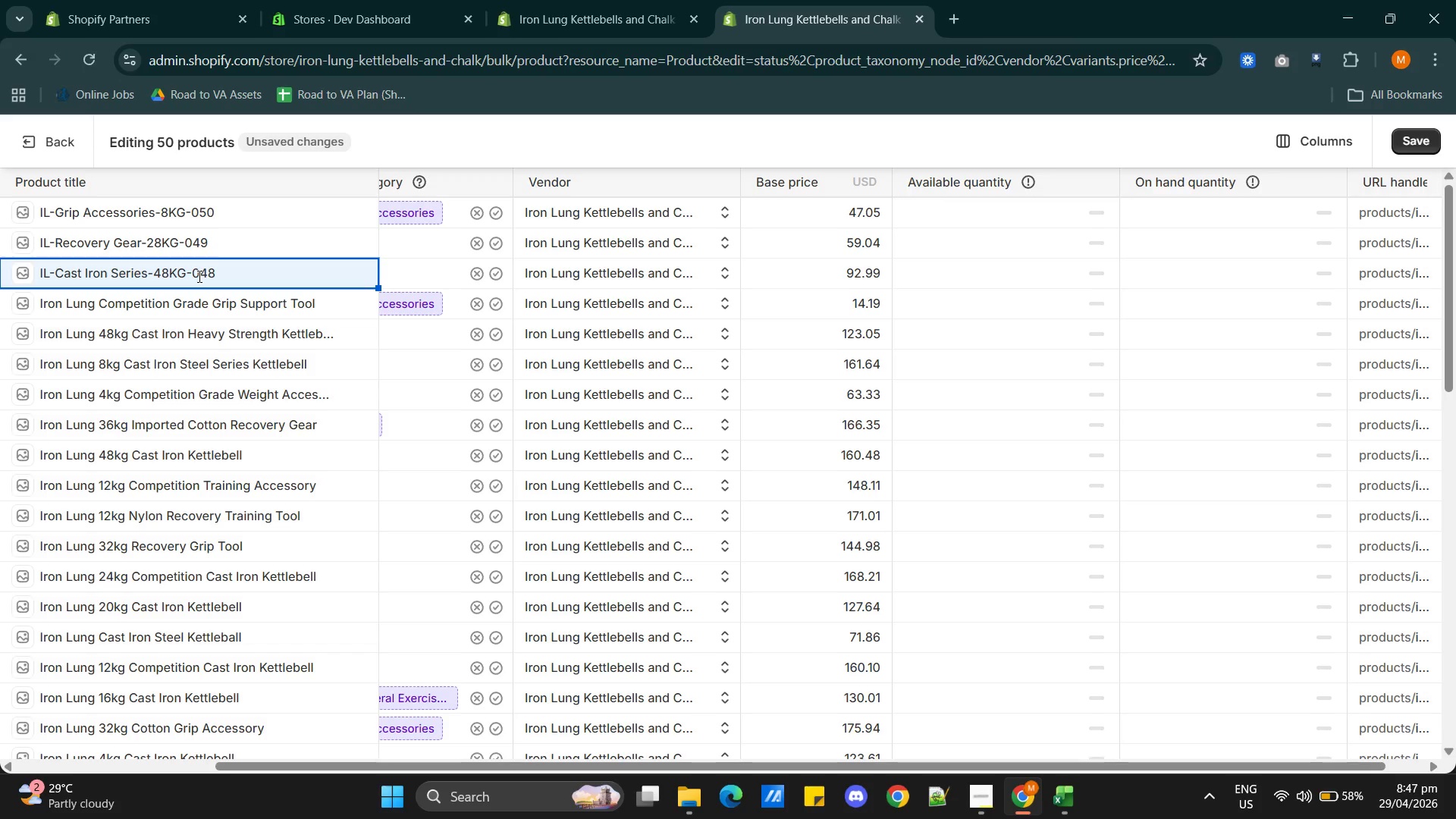 
wait(10.42)
 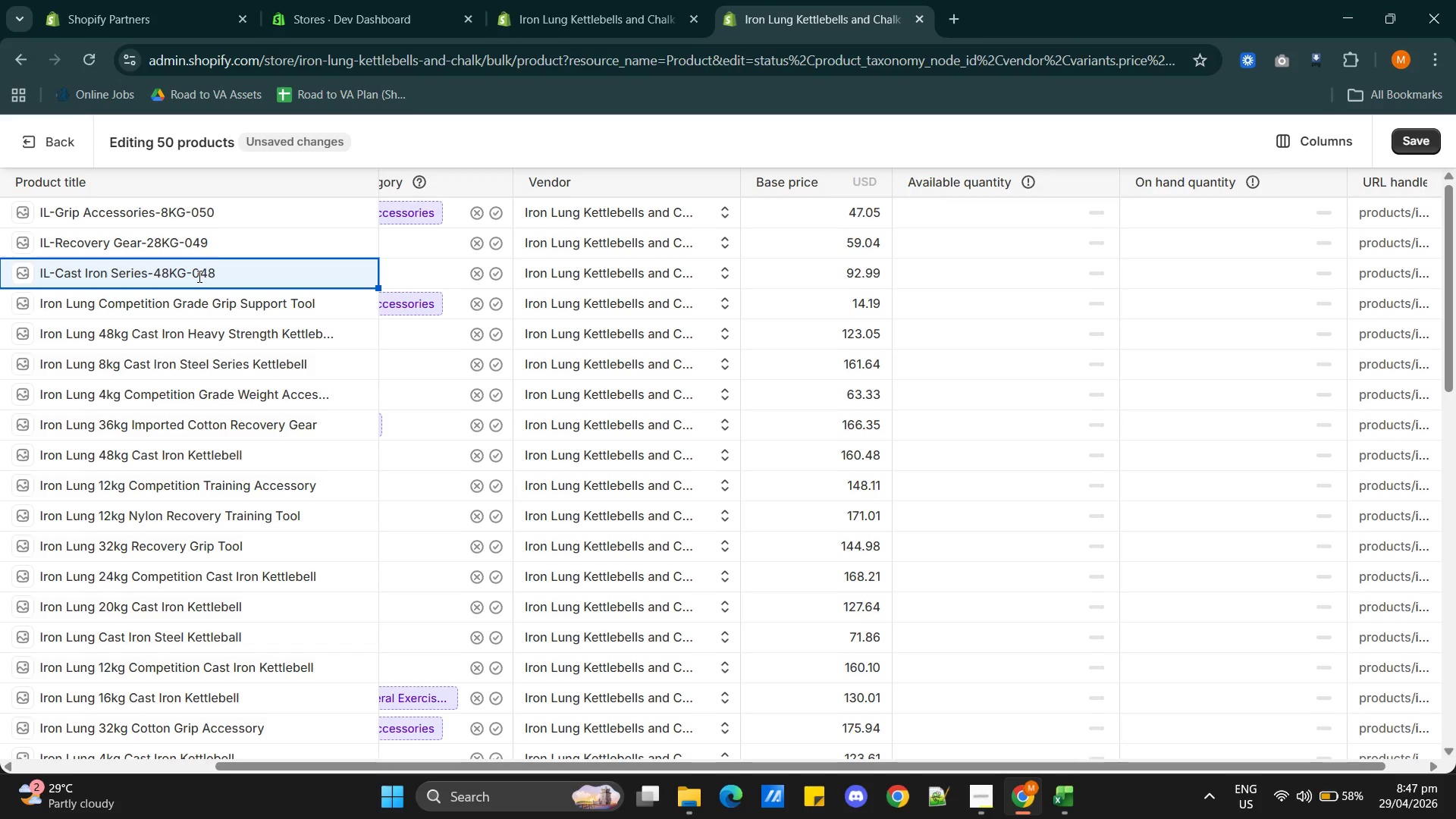 
double_click([162, 271])
 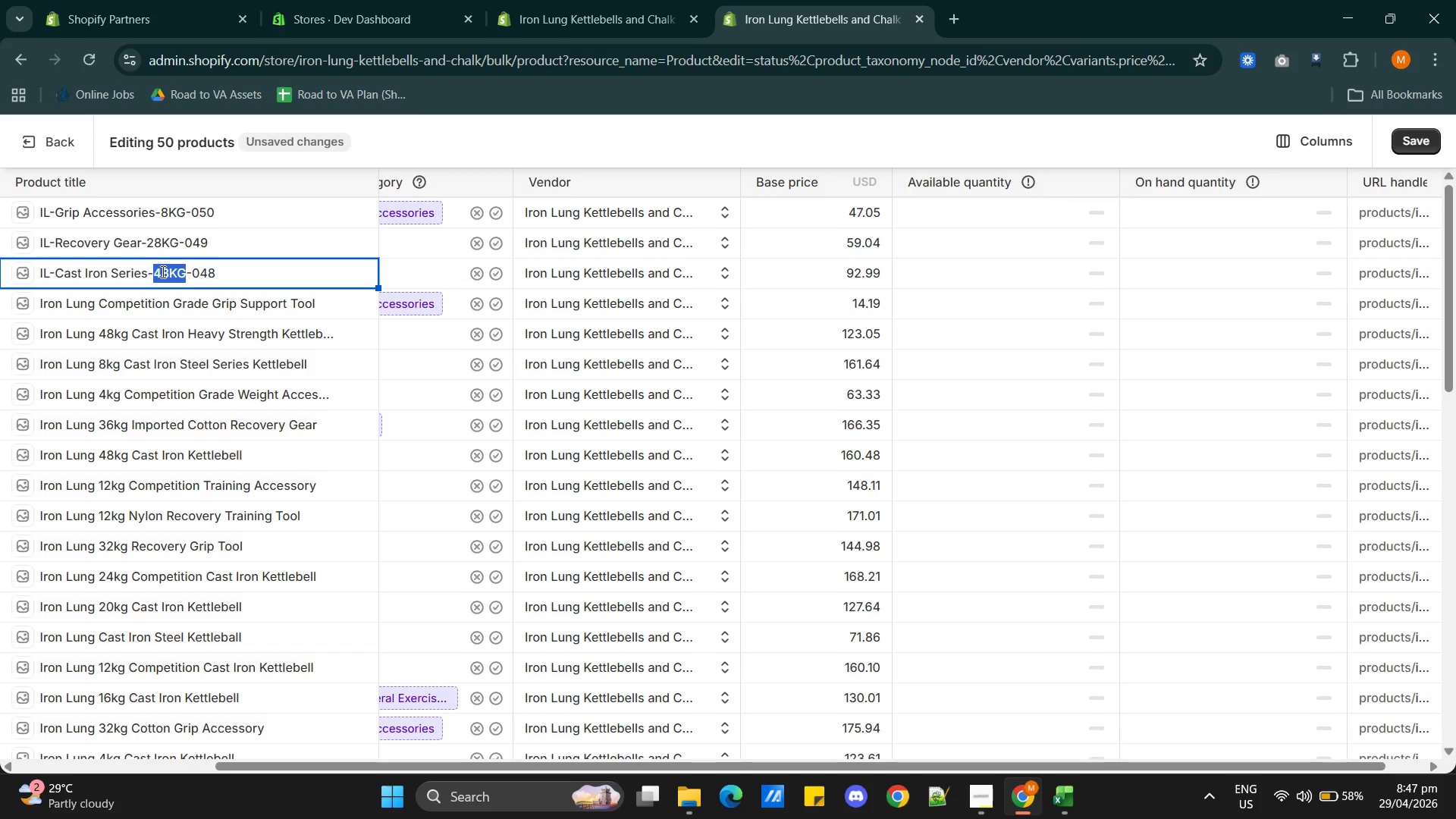 
triple_click([162, 271])
 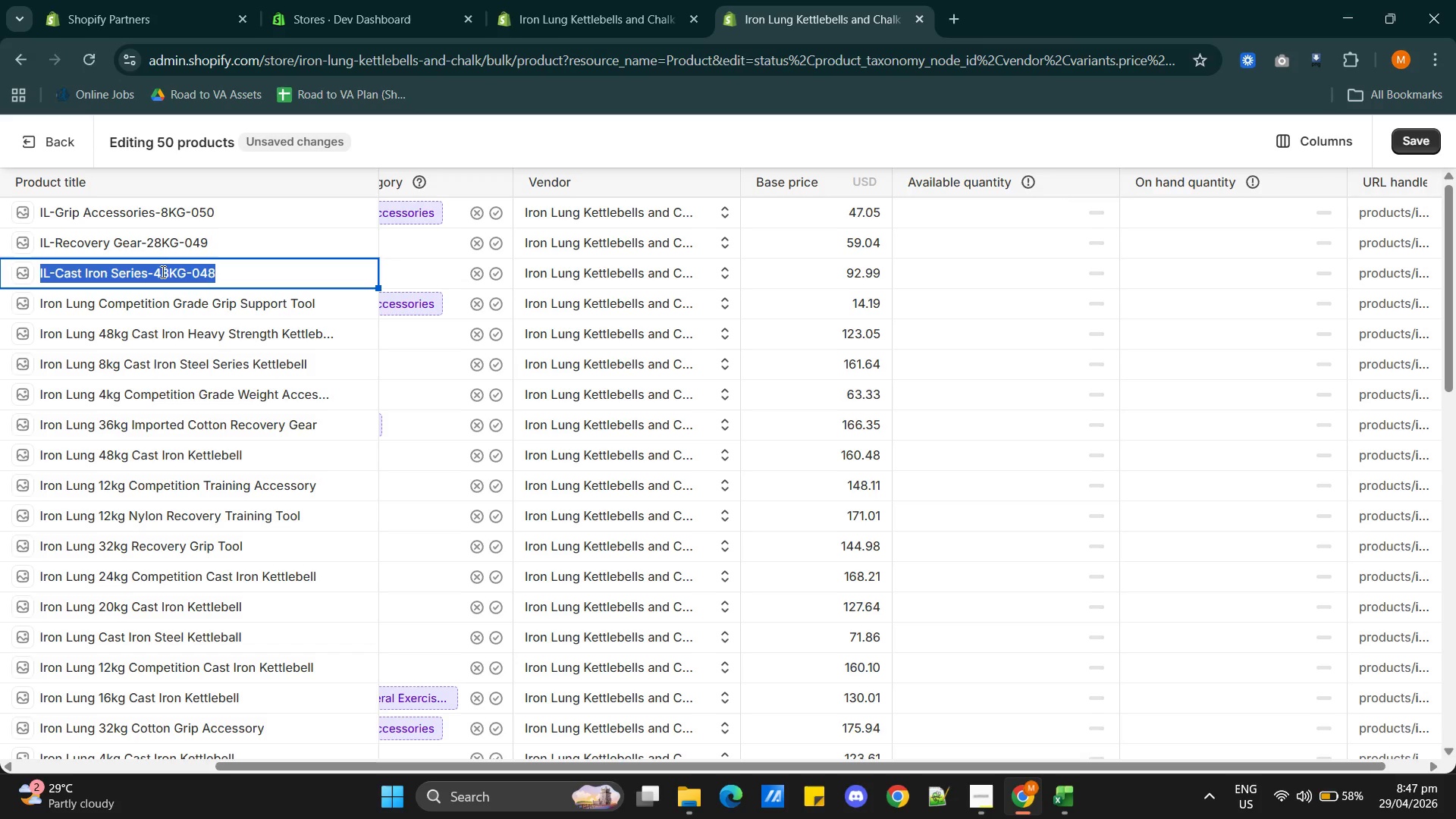 
triple_click([162, 271])
 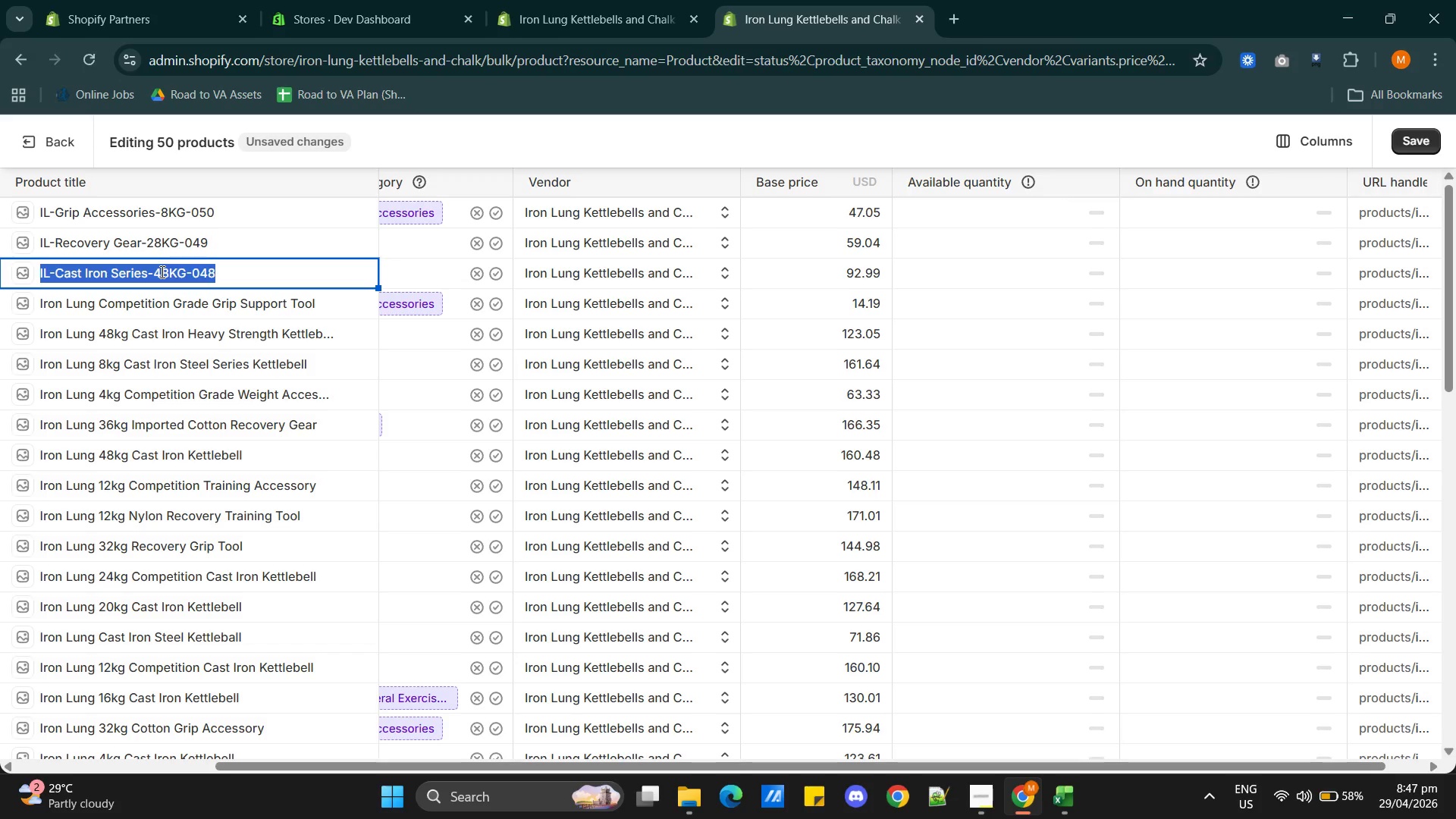 
type(Iron Lung )
 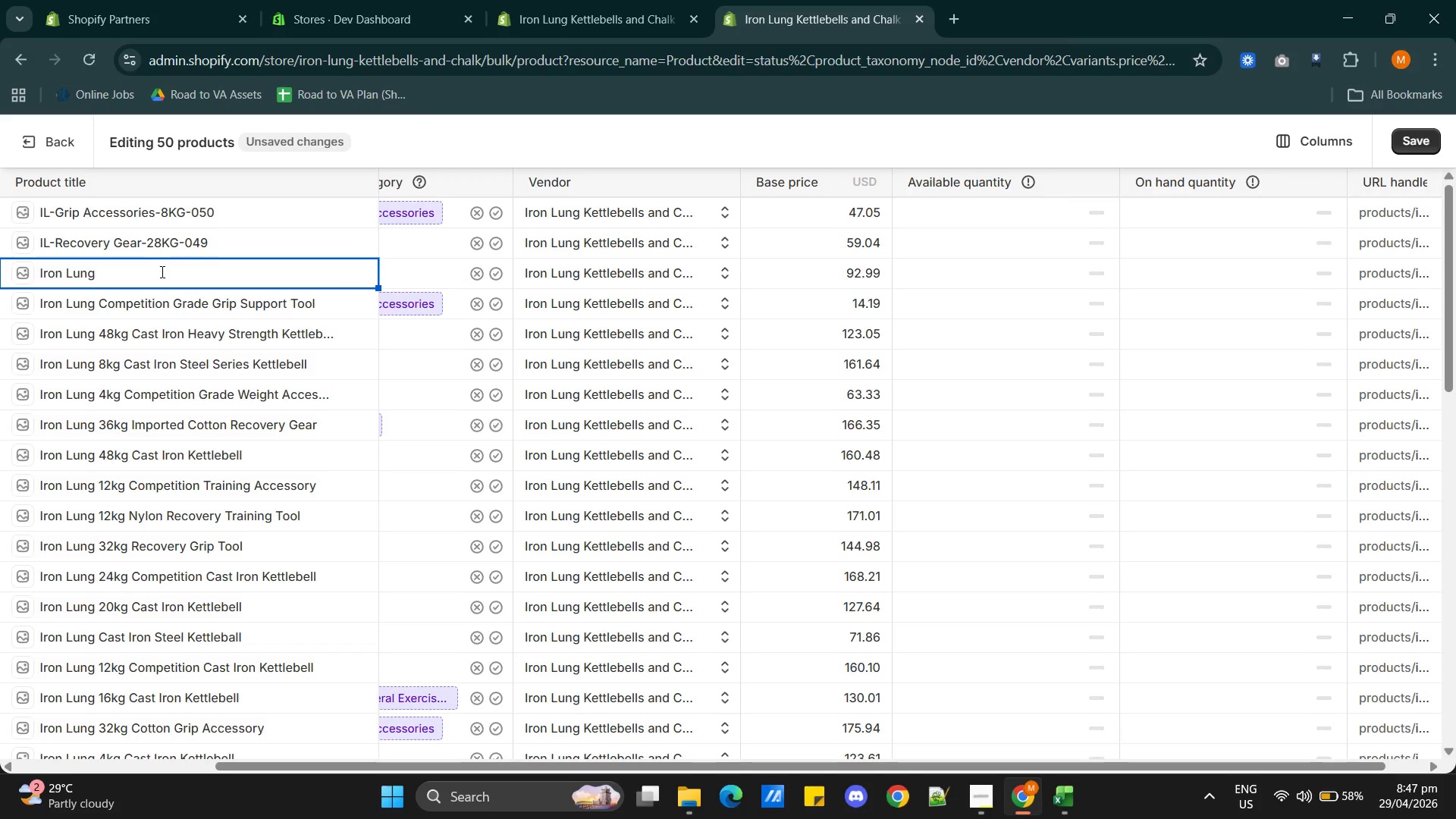 
wait(10.73)
 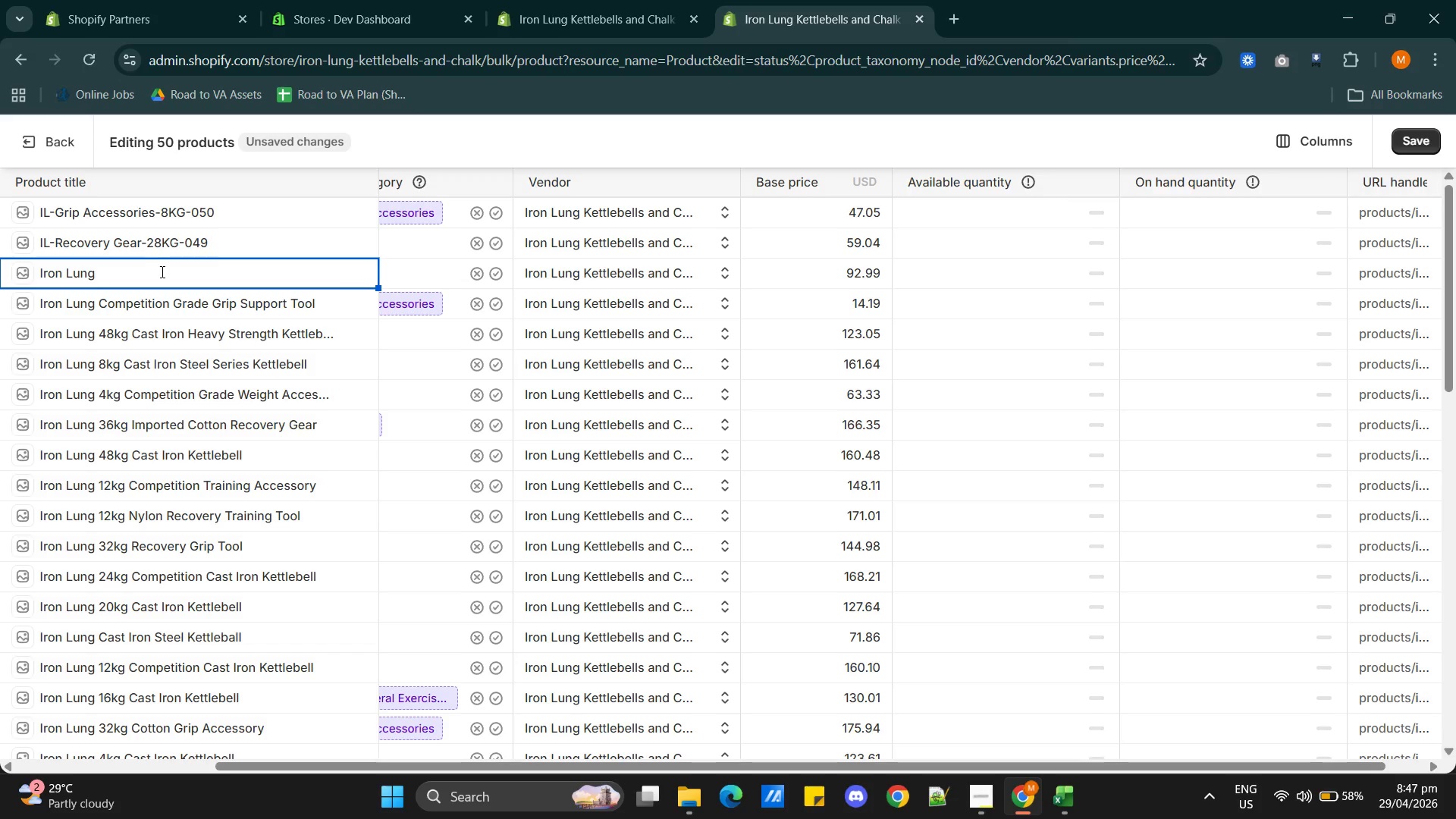 
type(48kg )
 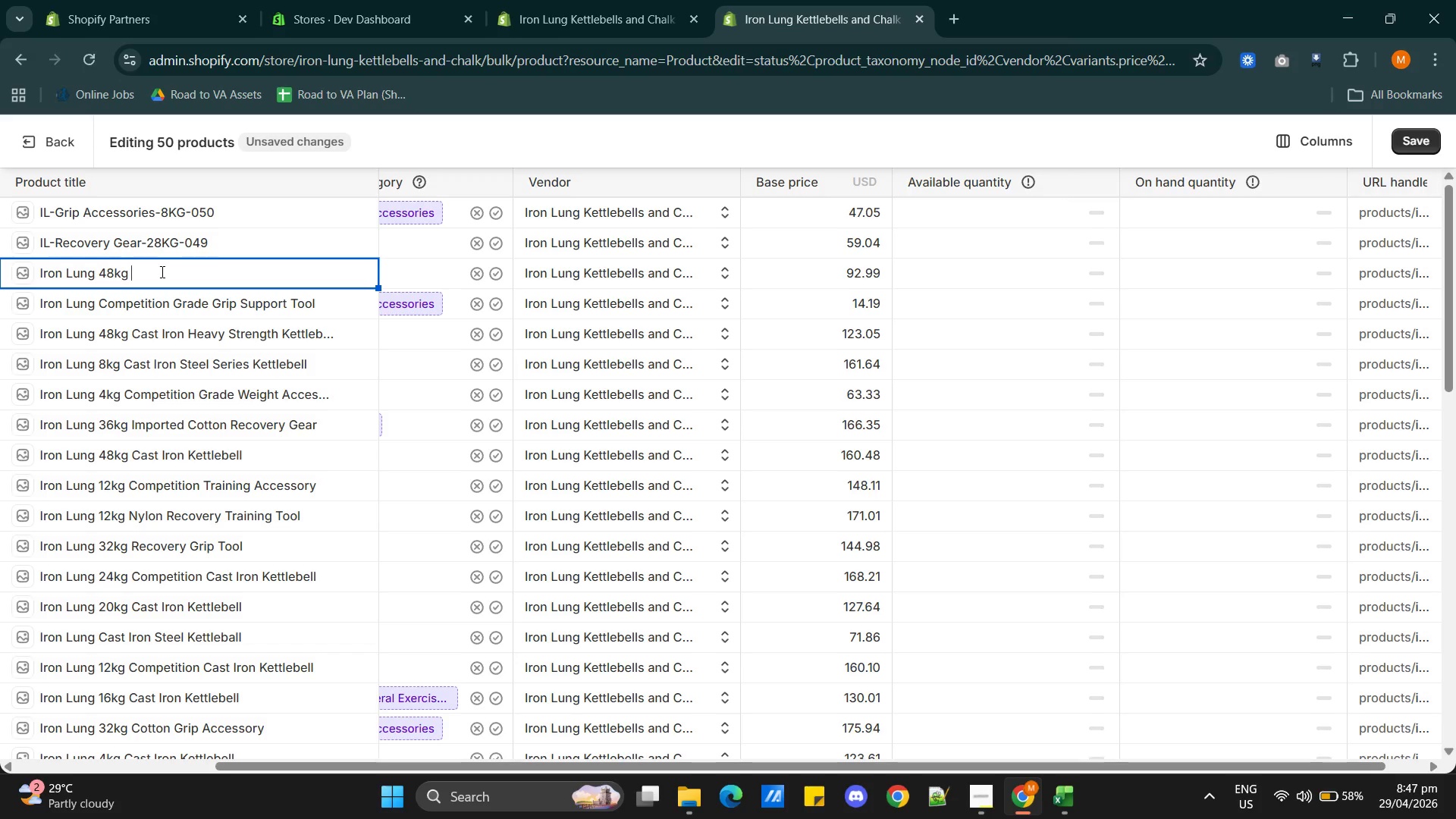 
type(Cast Iron Powerlifting )
key(Tab)
 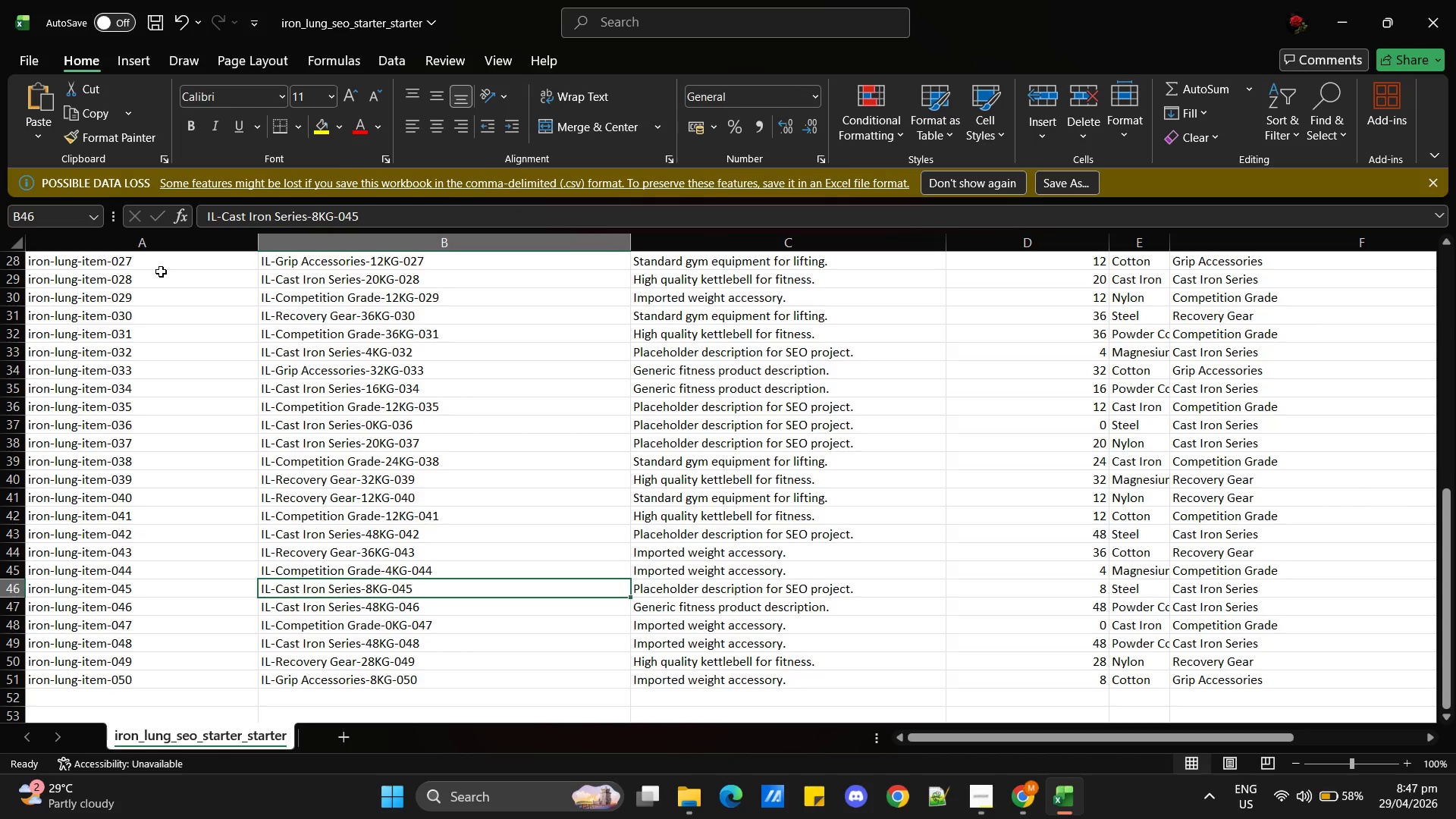 
 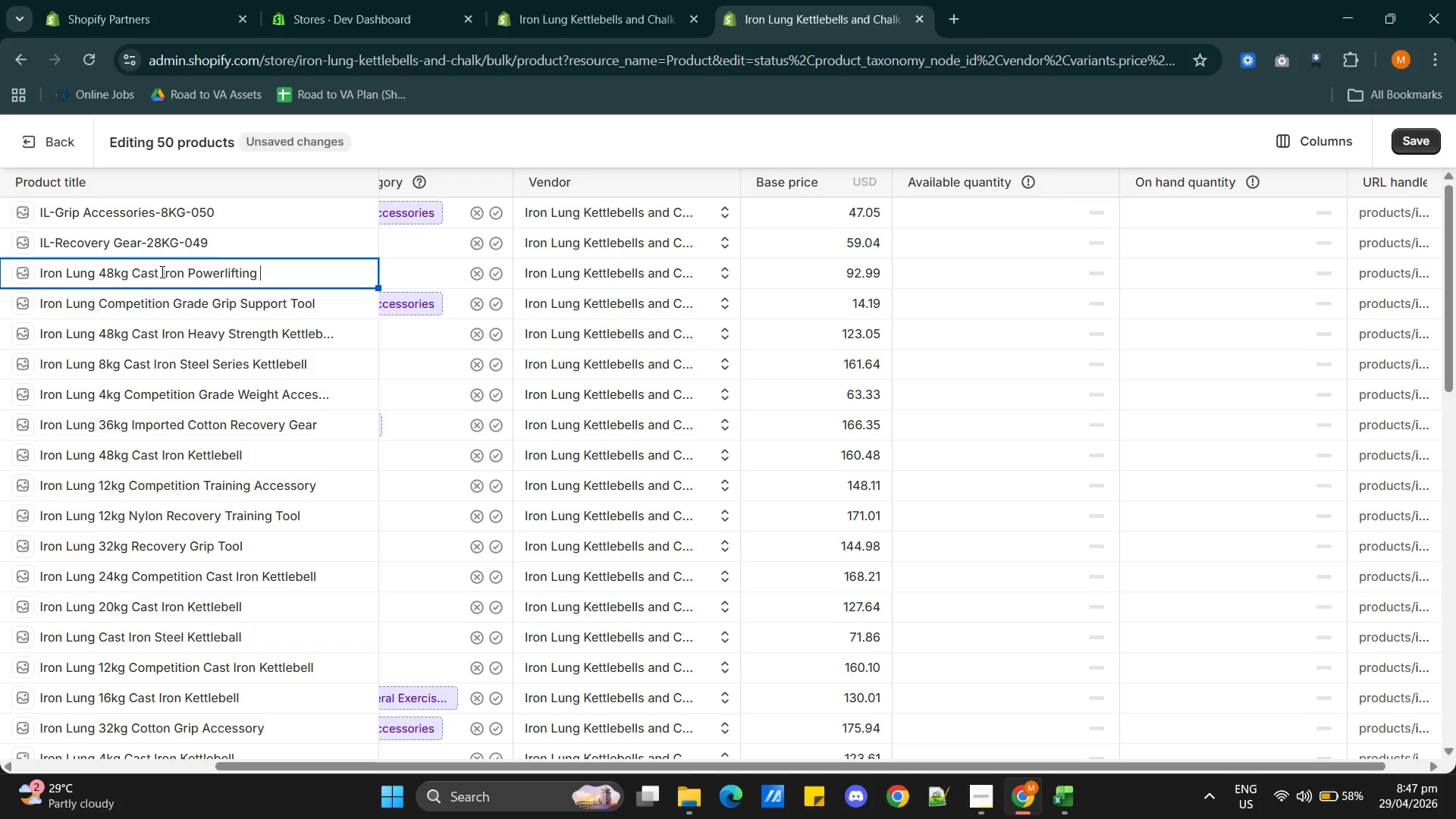 
hold_key(key=AltLeft, duration=0.47)
 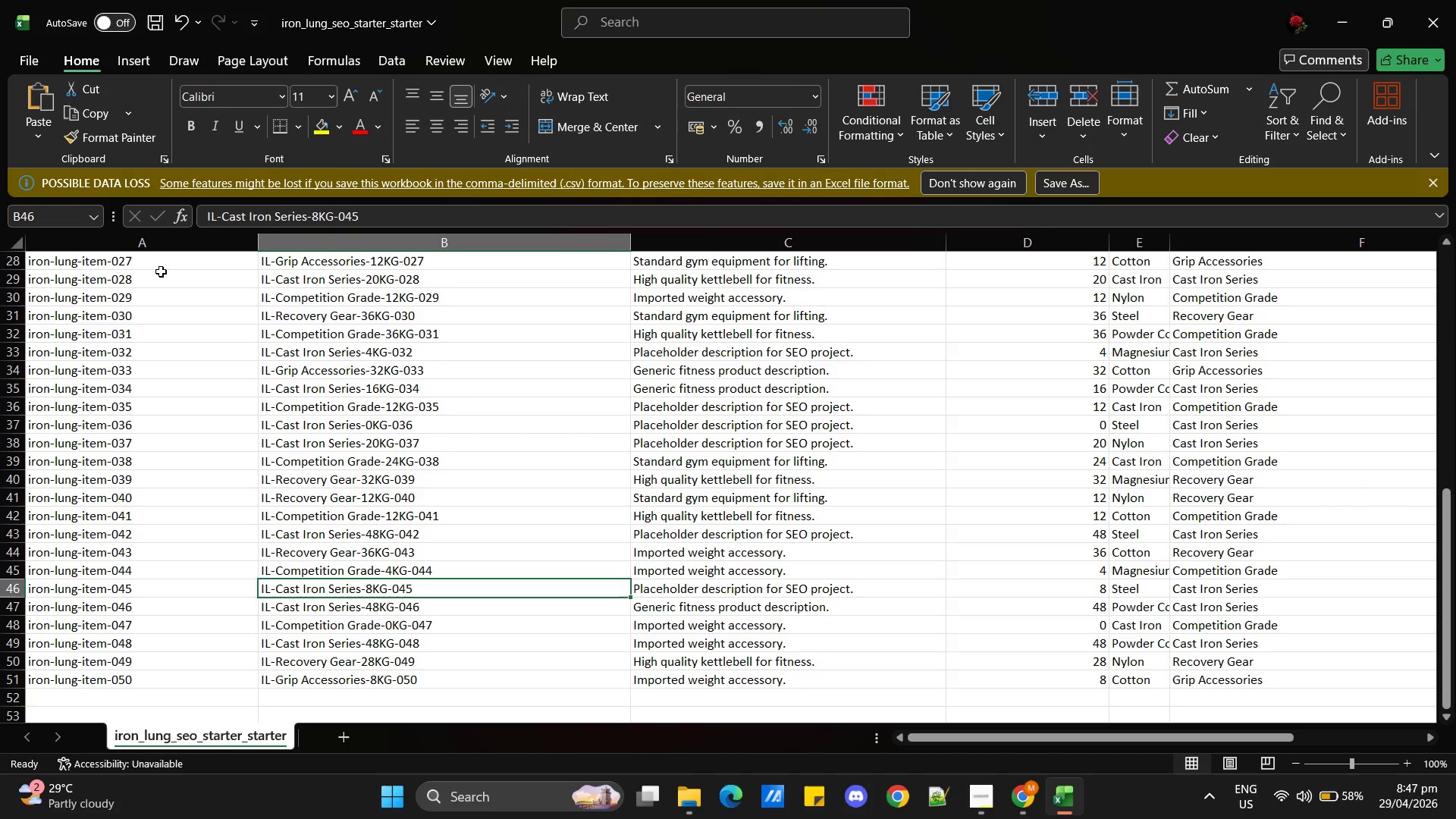 
wait(8.88)
 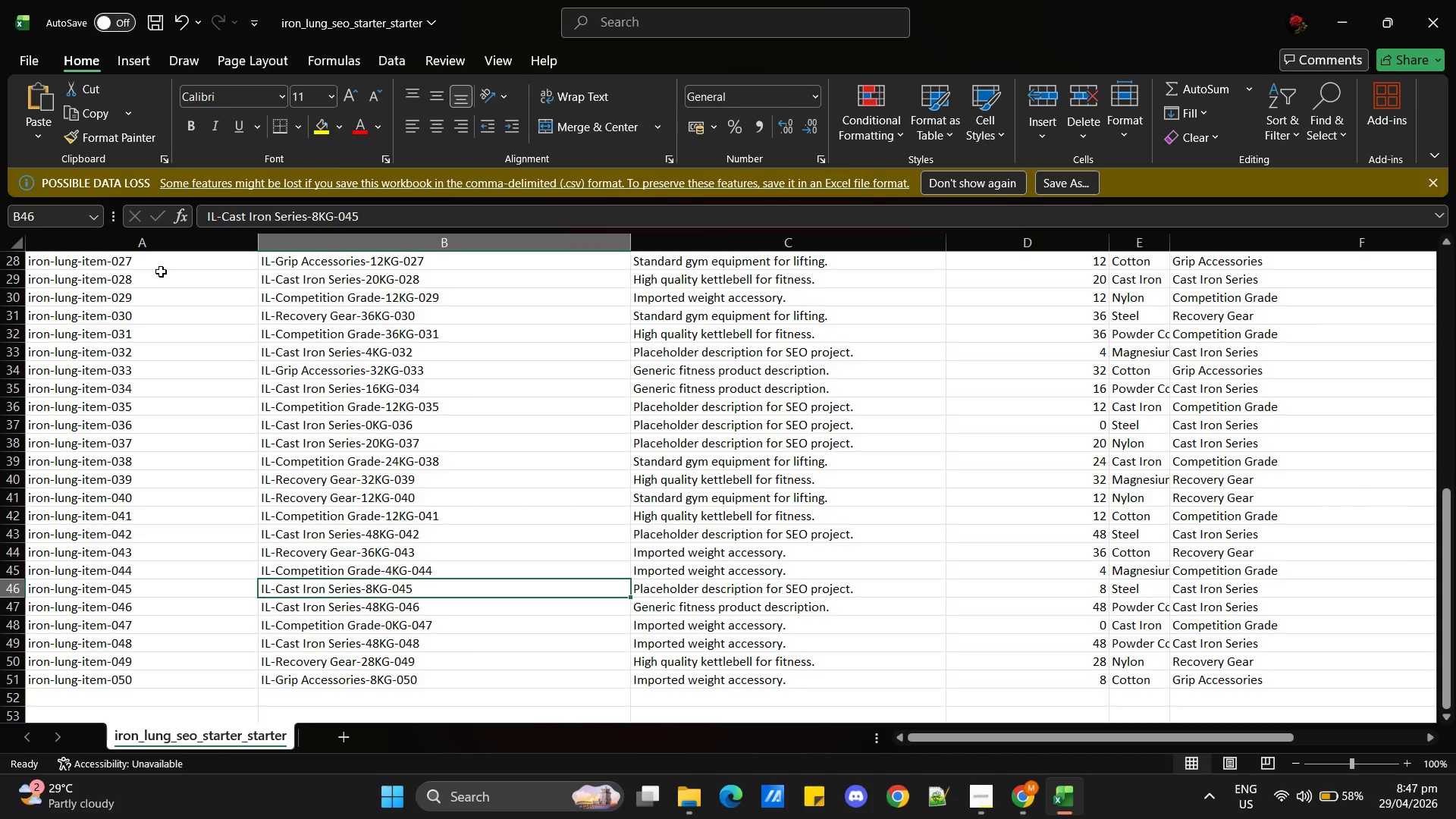 
key(Alt+Tab)
 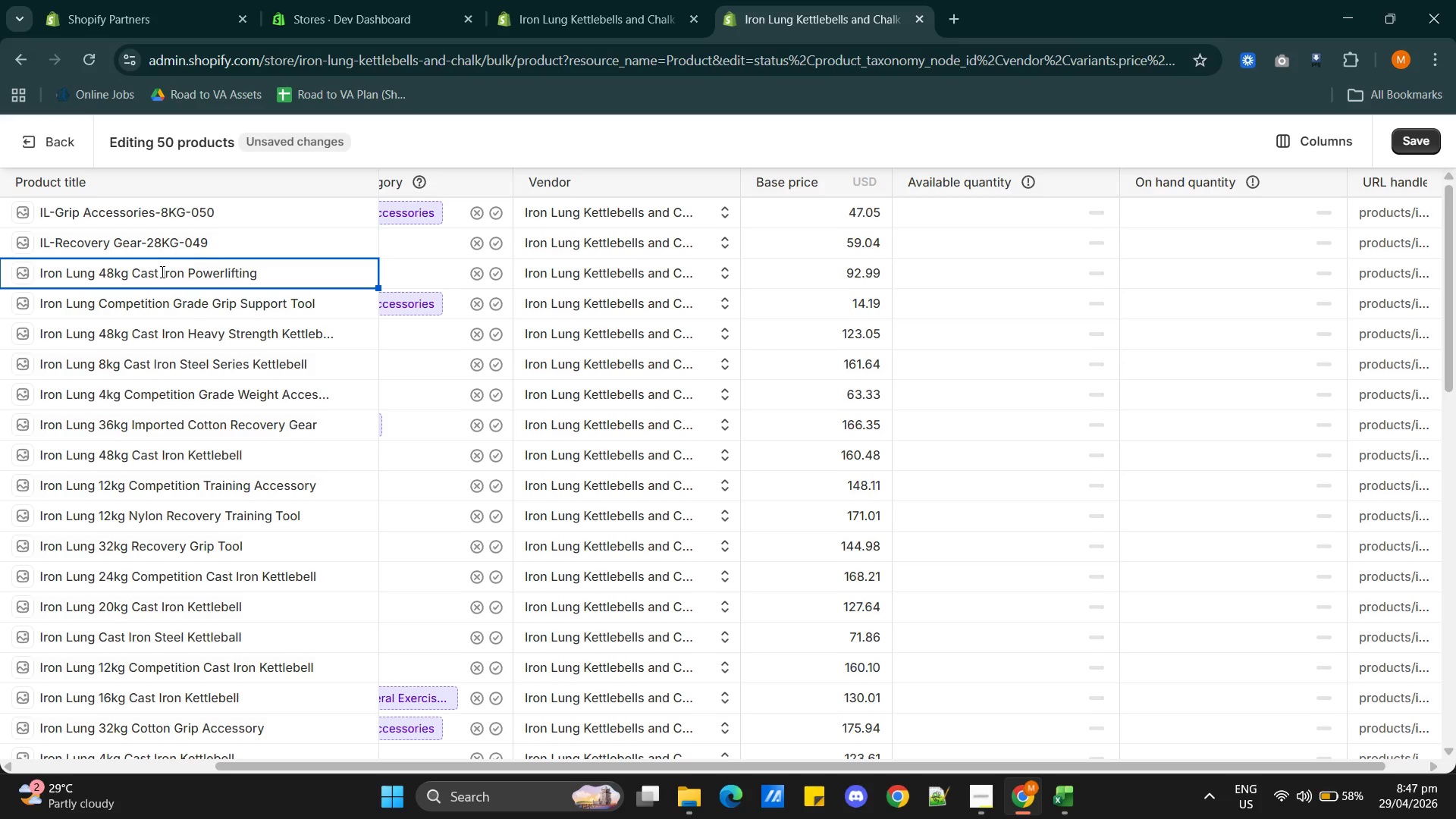 
type(Kettlebell)
 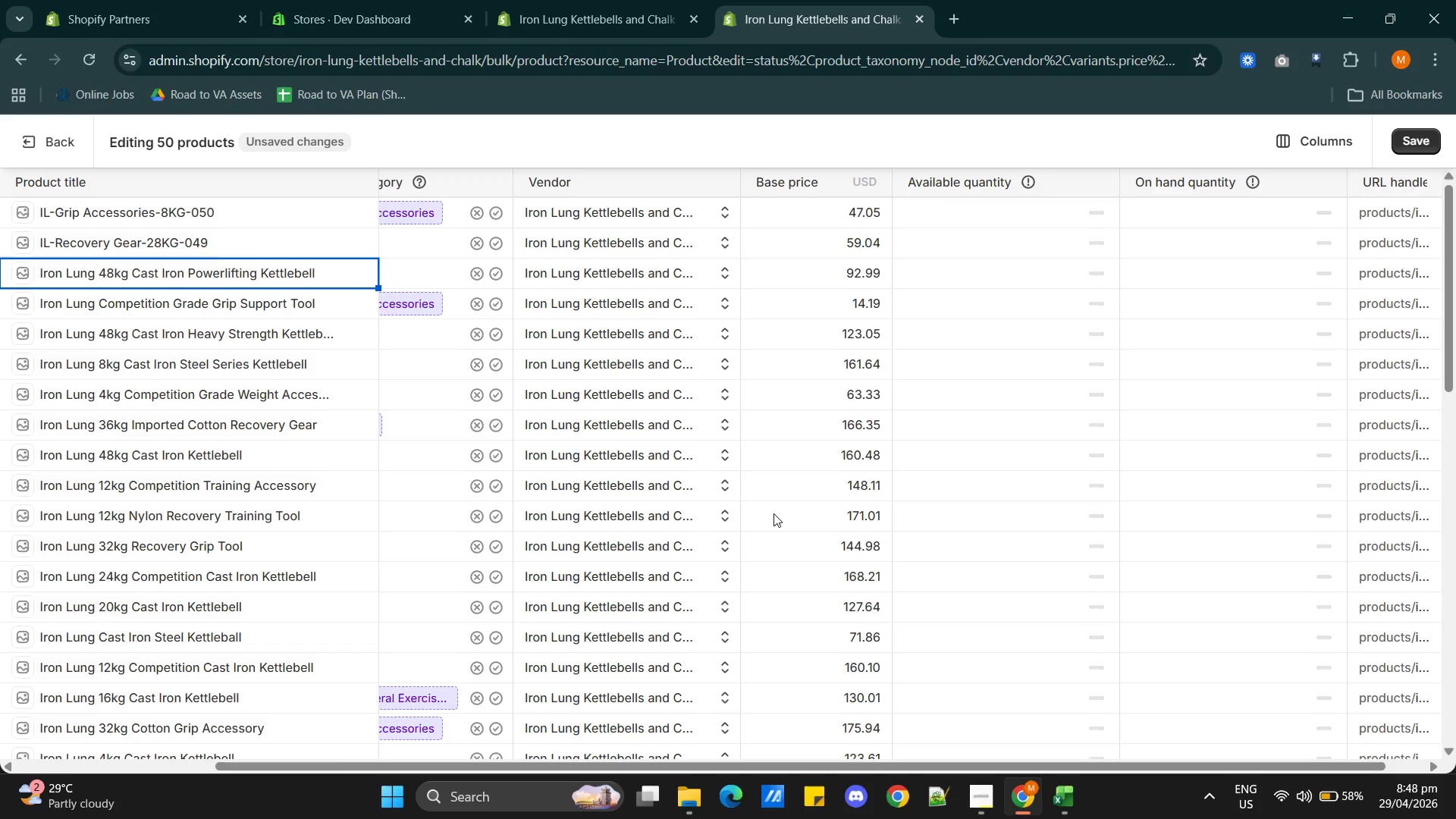 
wait(6.55)
 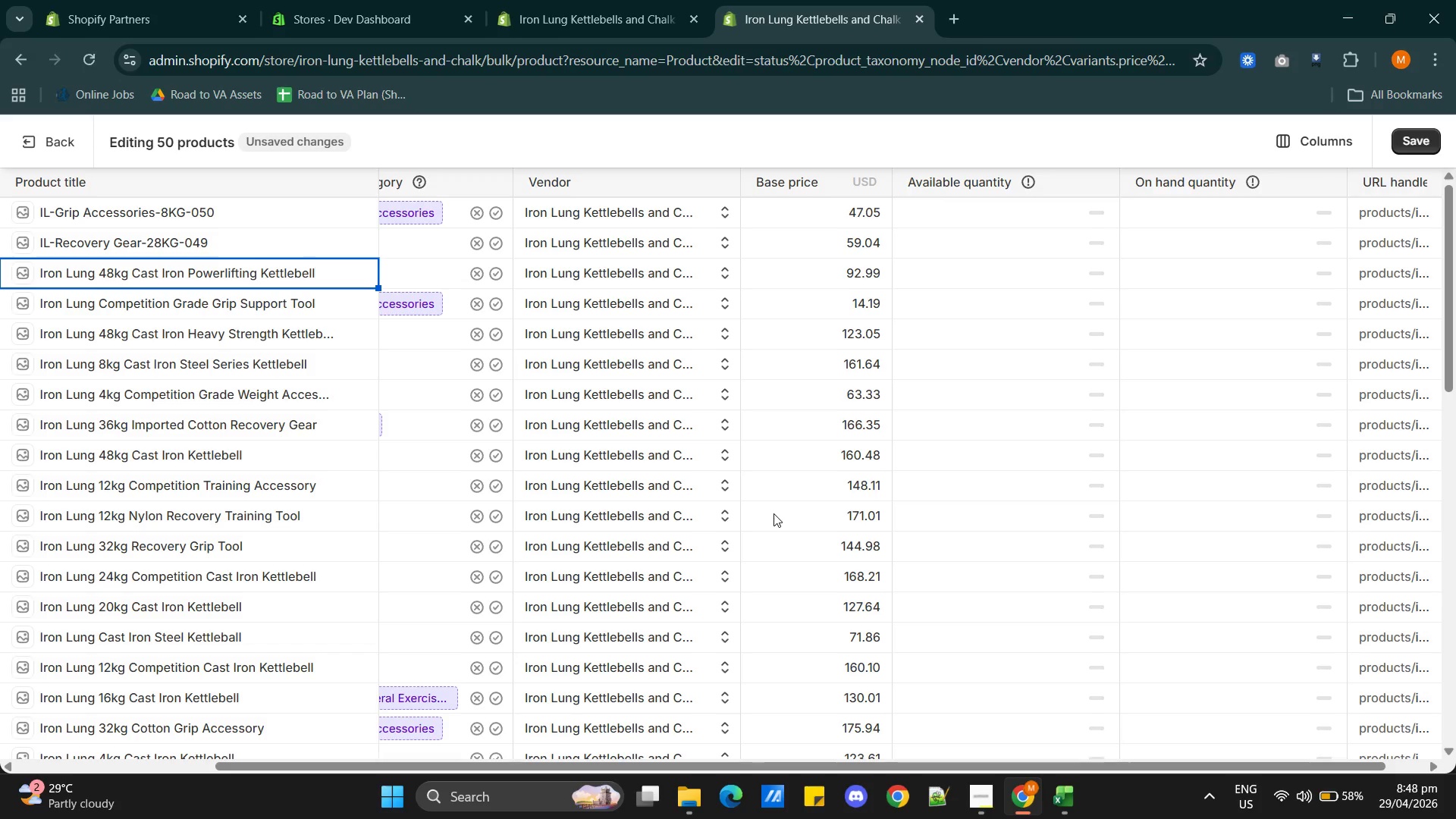 
double_click([195, 240])
 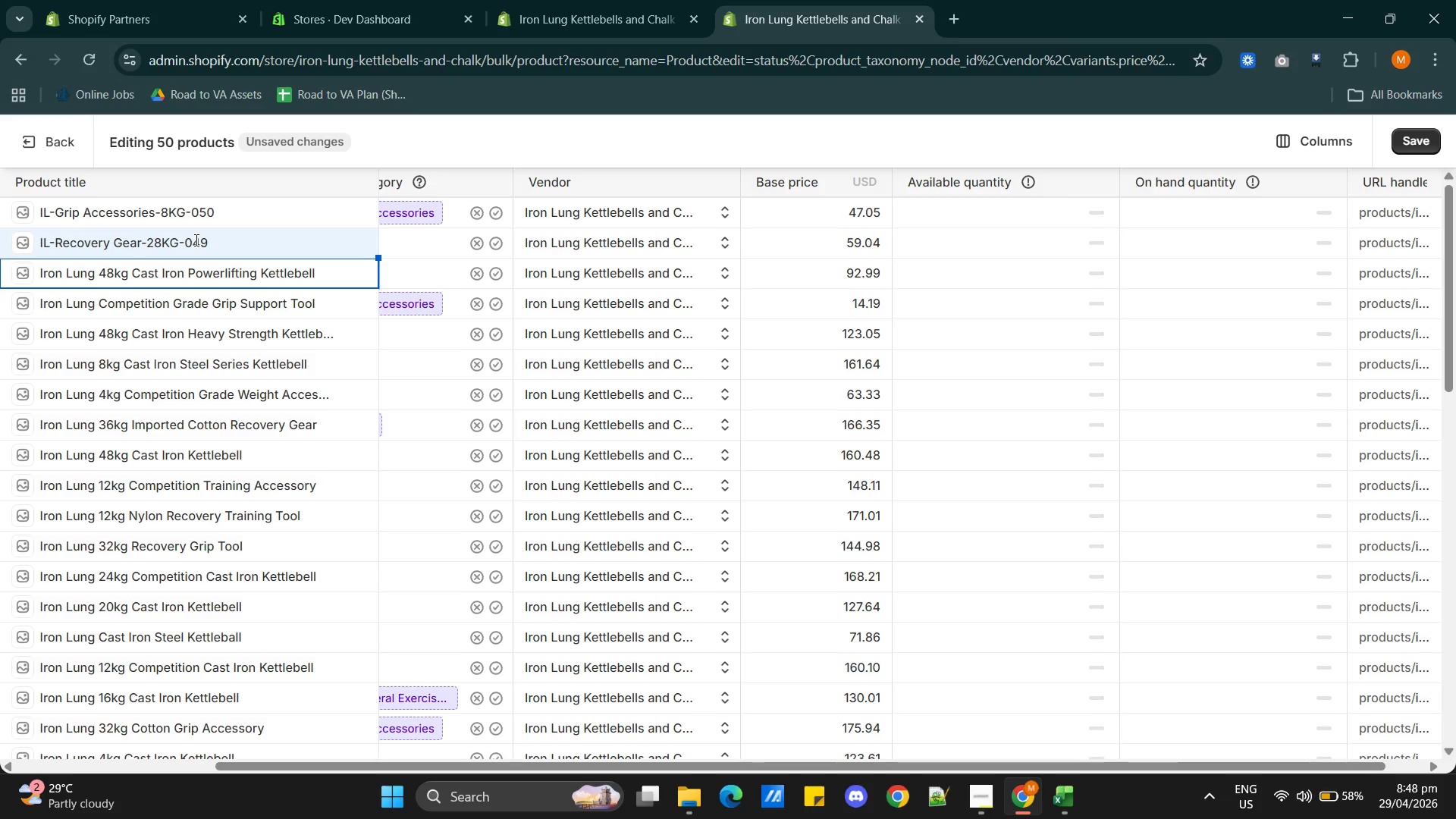 
triple_click([195, 240])
 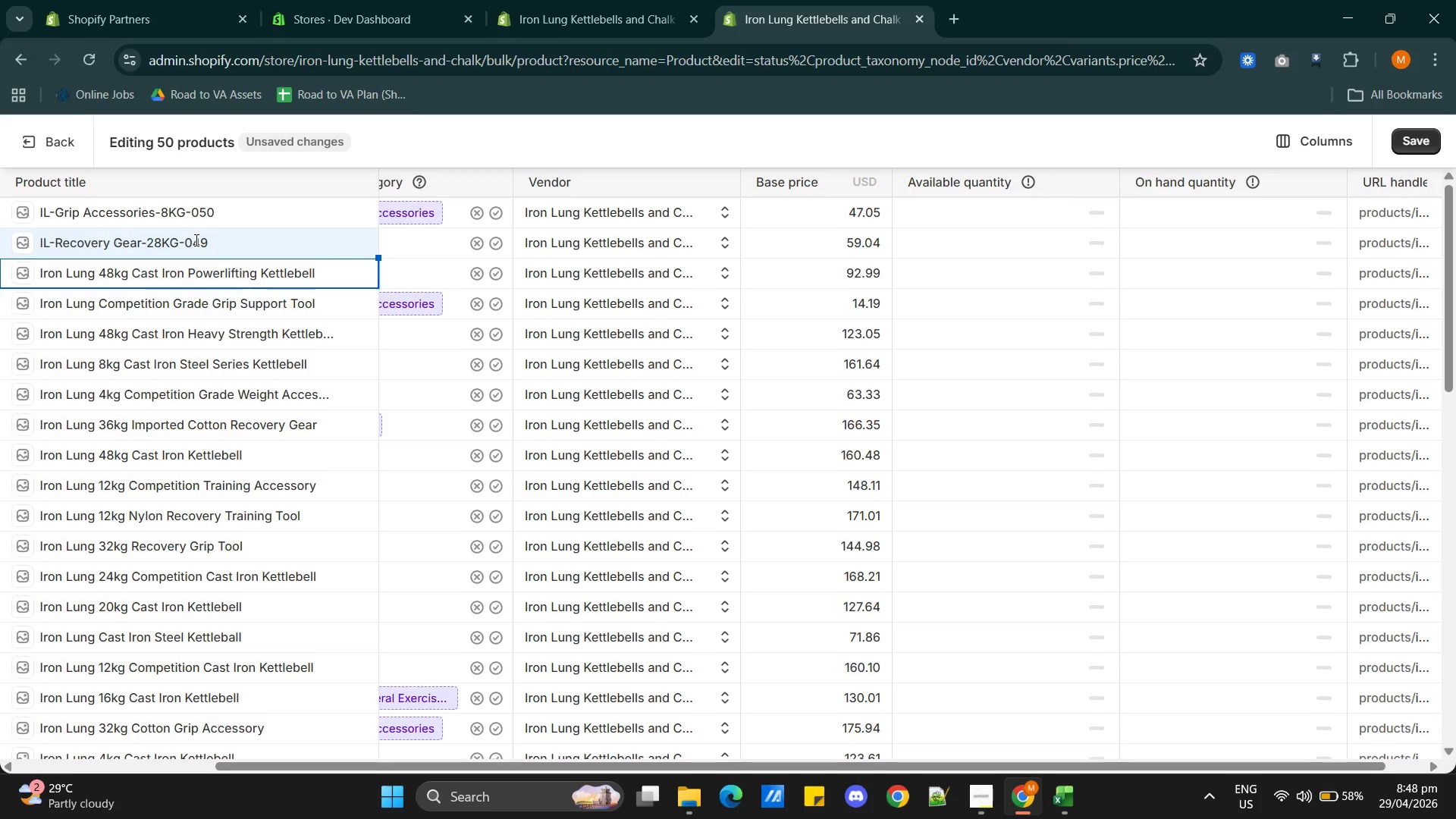 
triple_click([195, 240])
 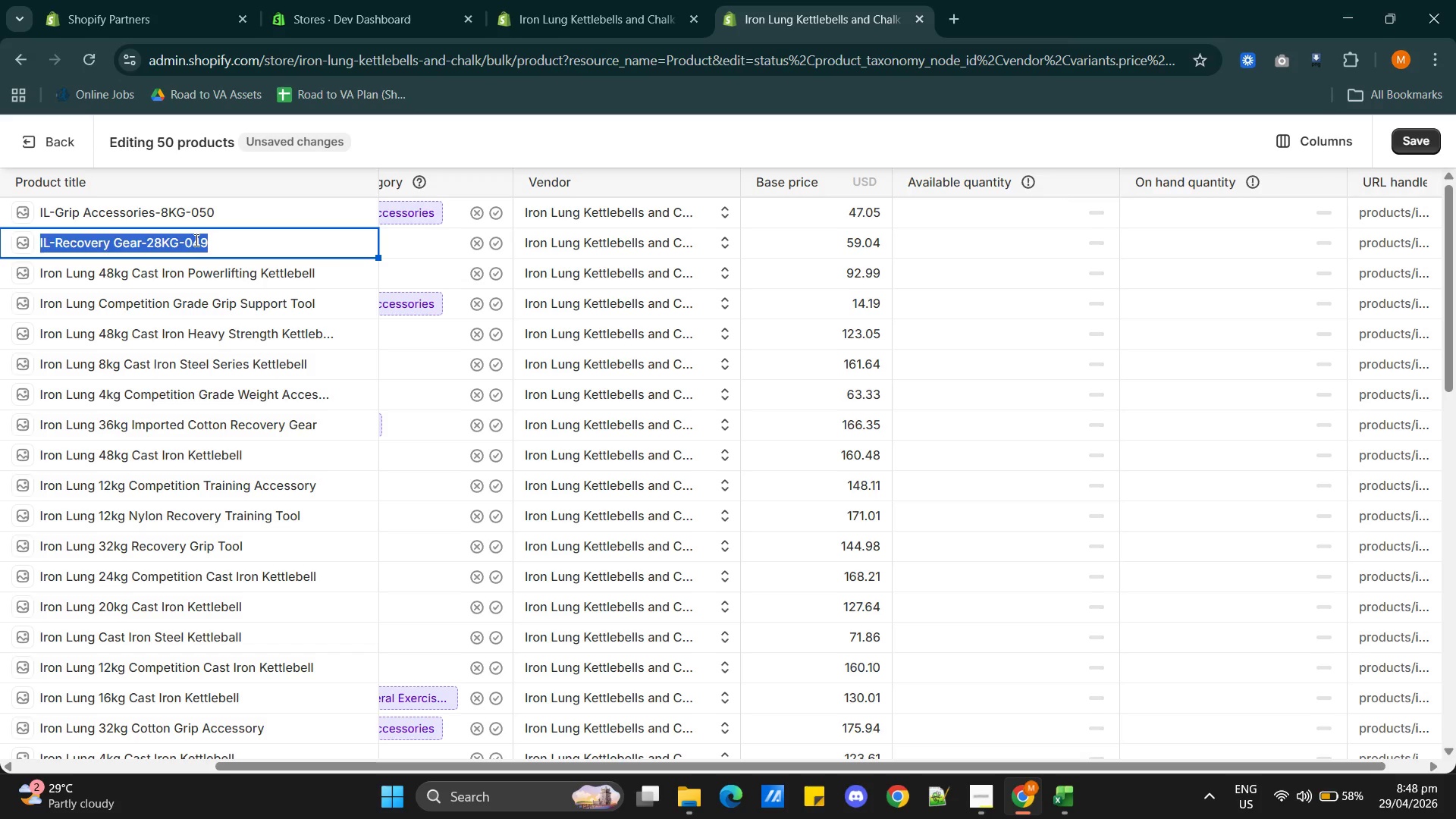 
type(Iron Lung 28kg )
 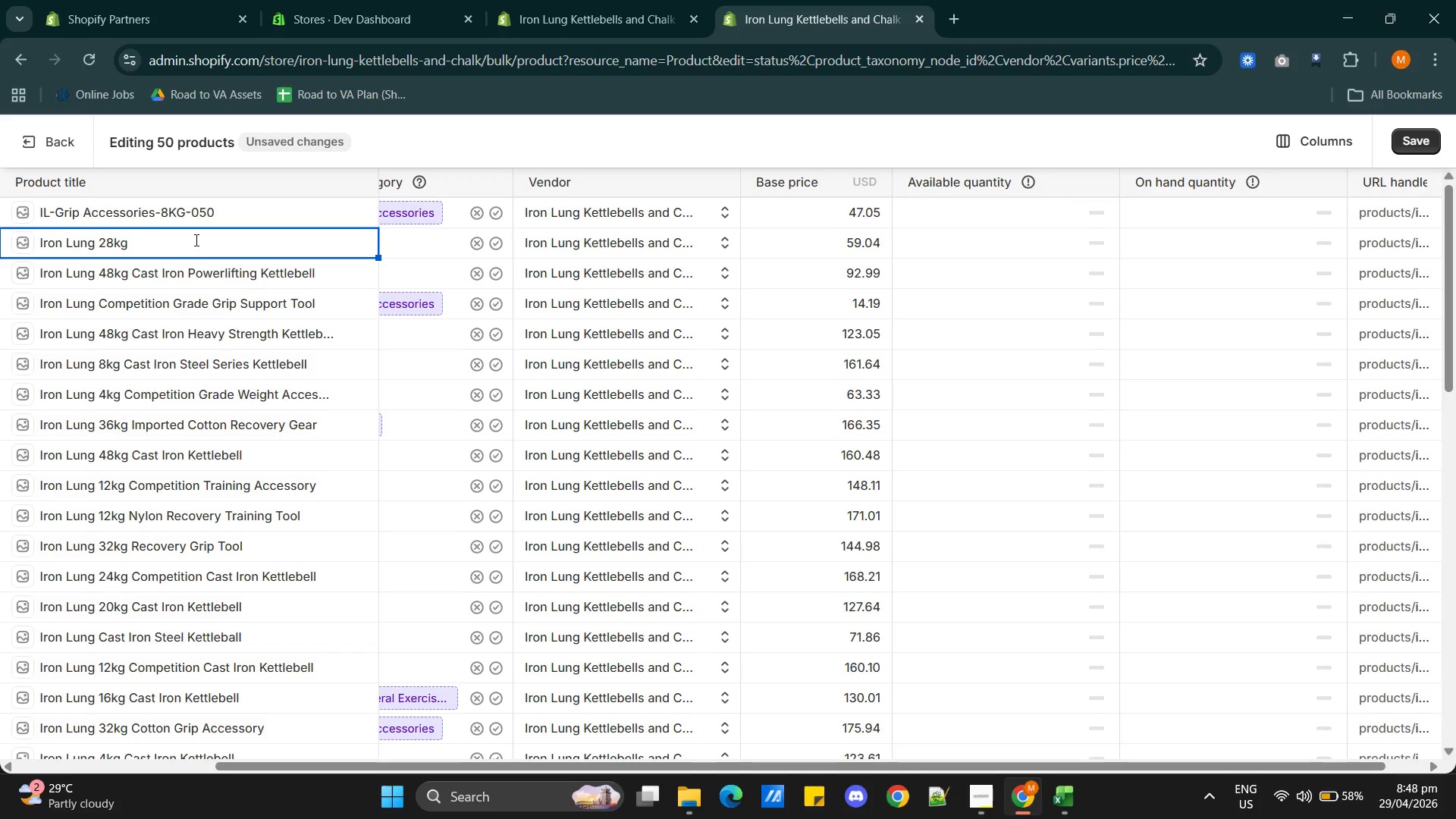 
wait(14.33)
 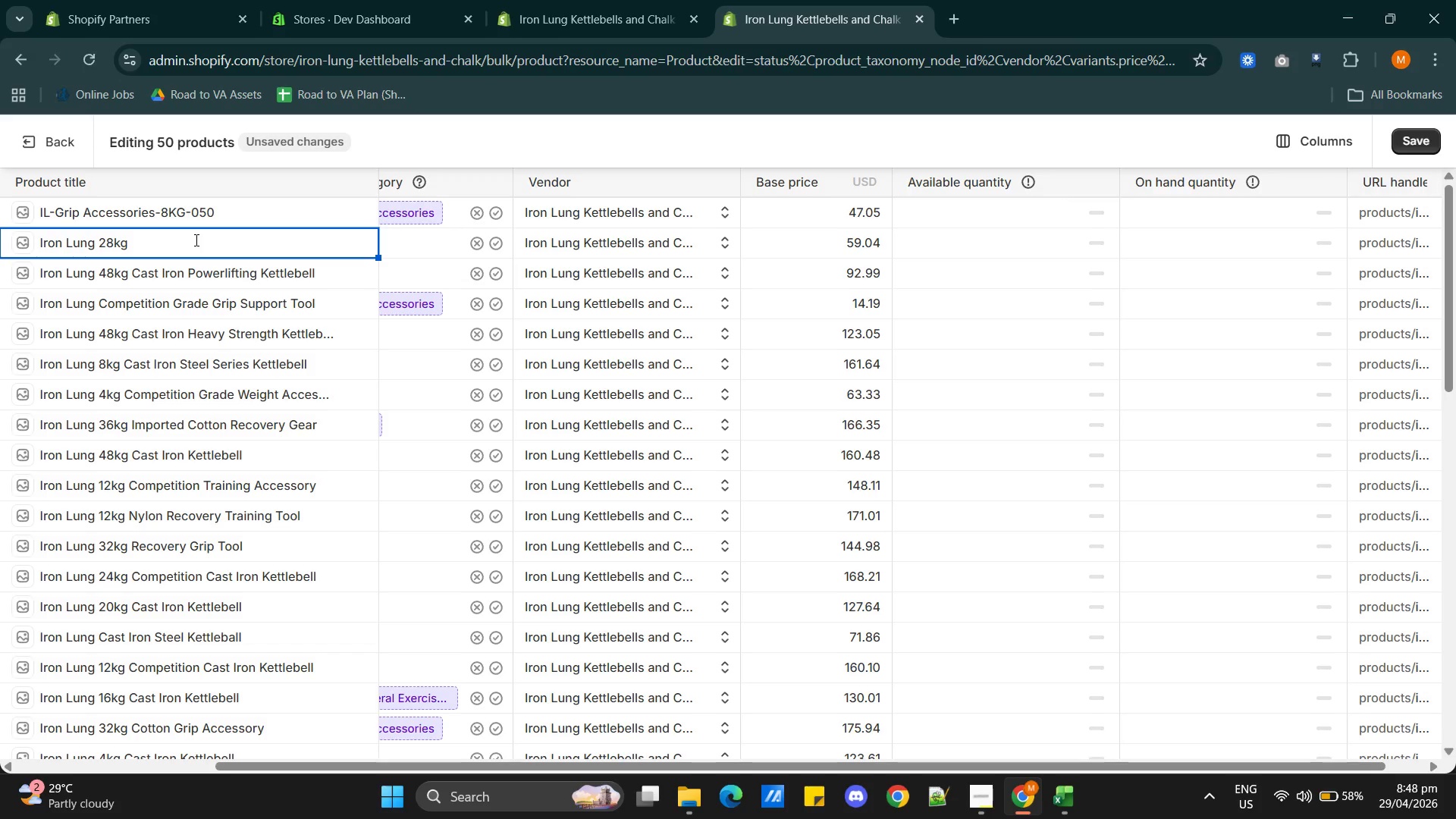 
type(Strength Recovery Training Tool)
 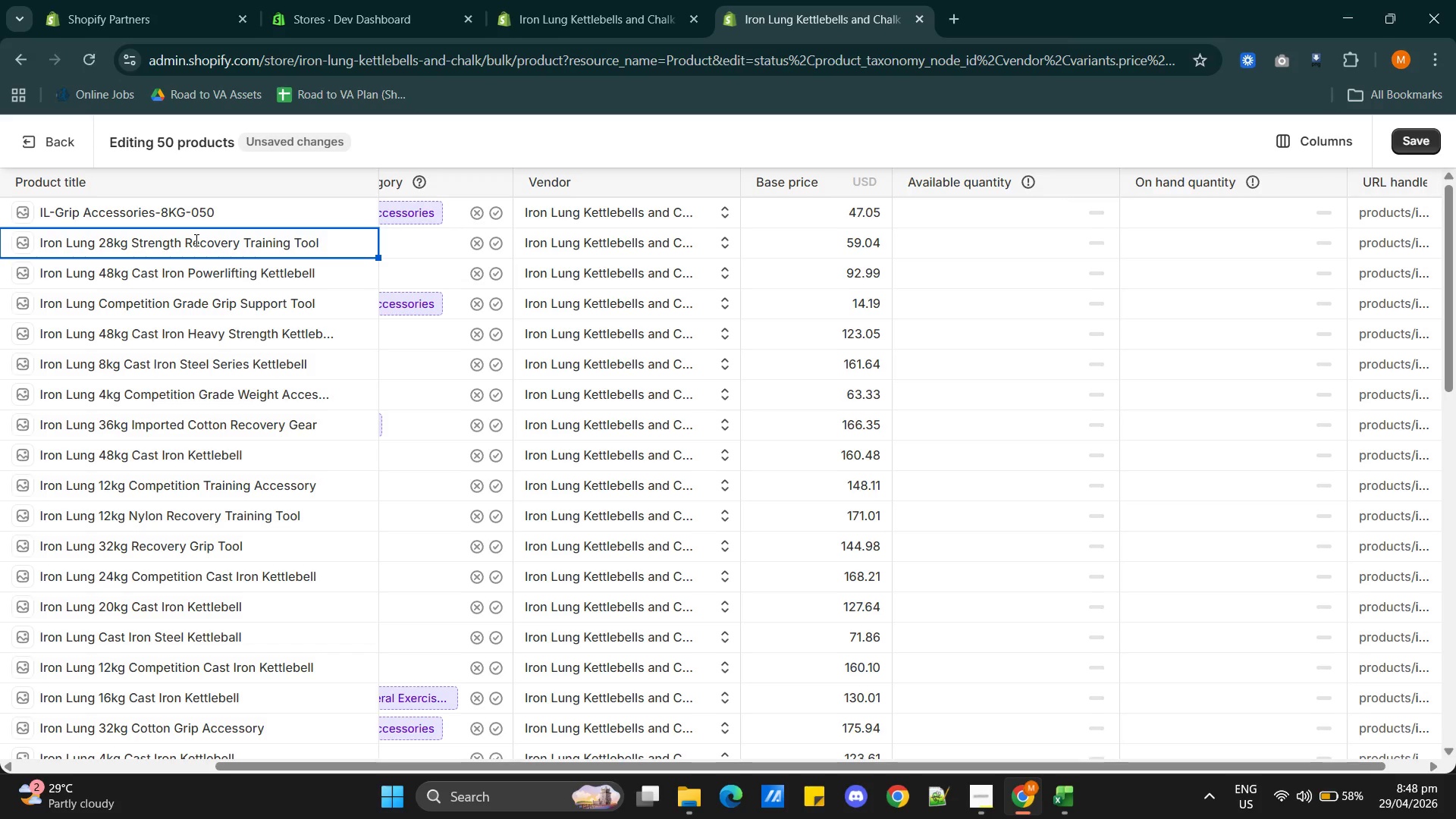 
double_click([189, 205])
 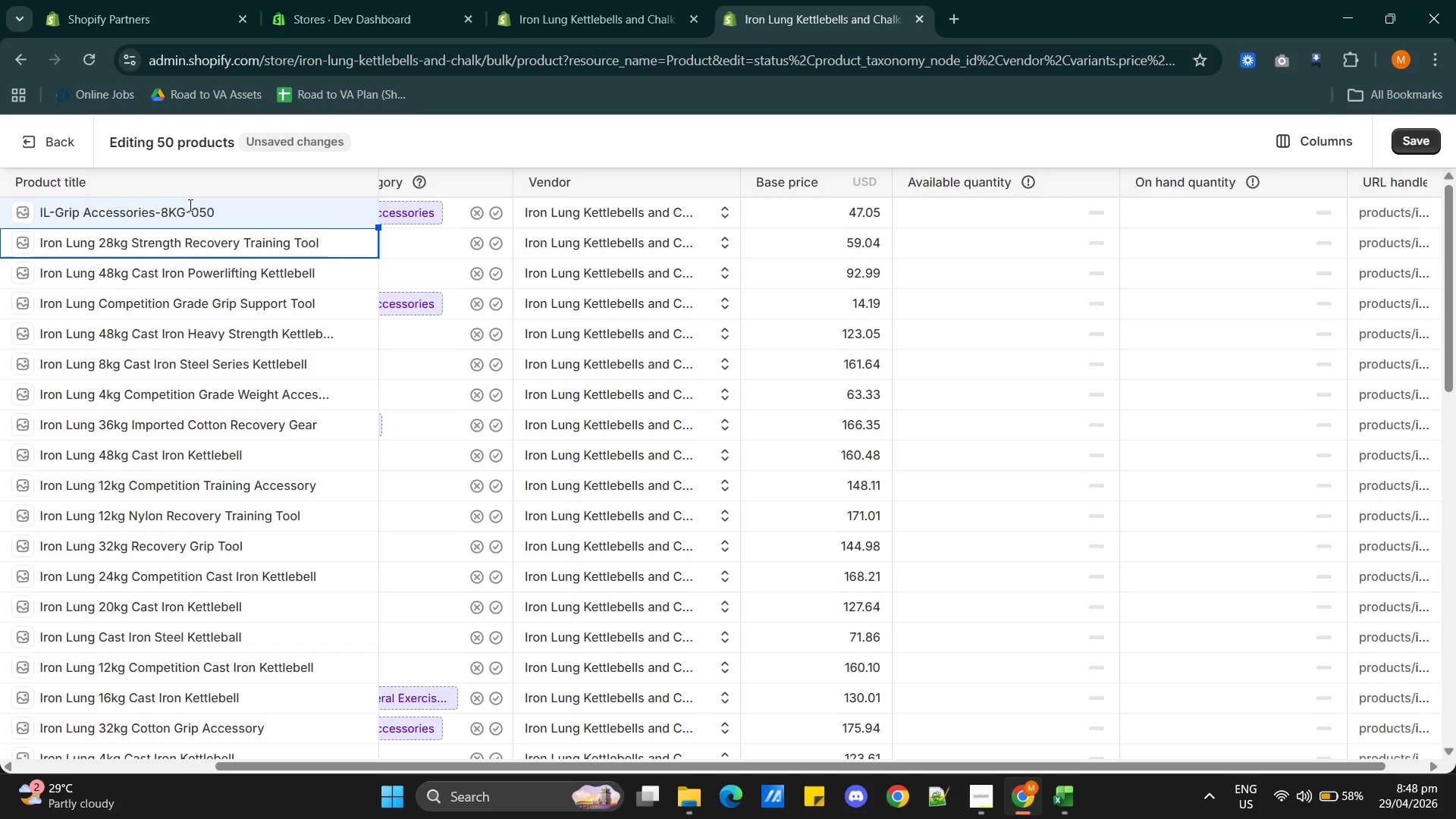 
triple_click([189, 205])
 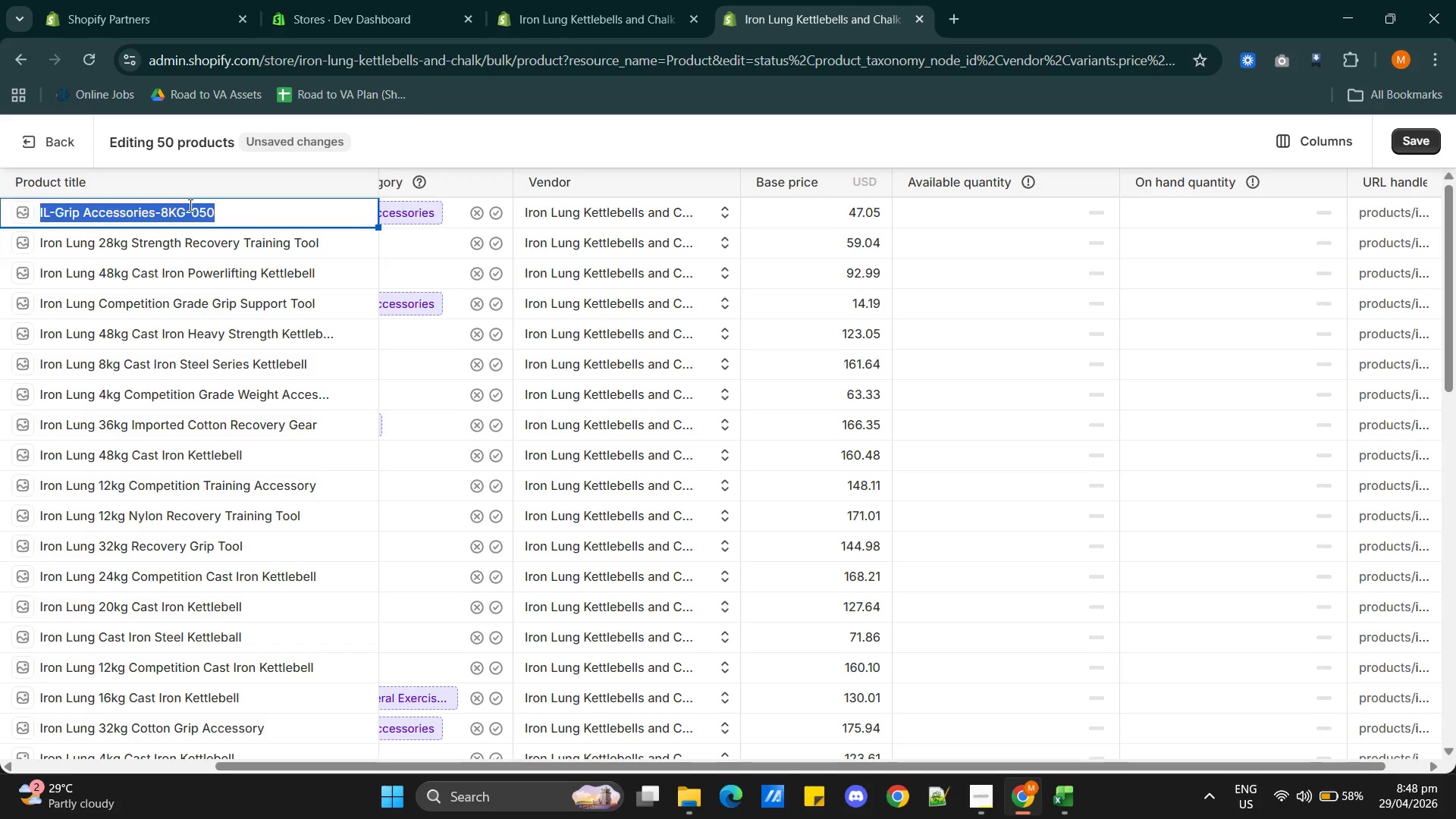 
triple_click([189, 205])
 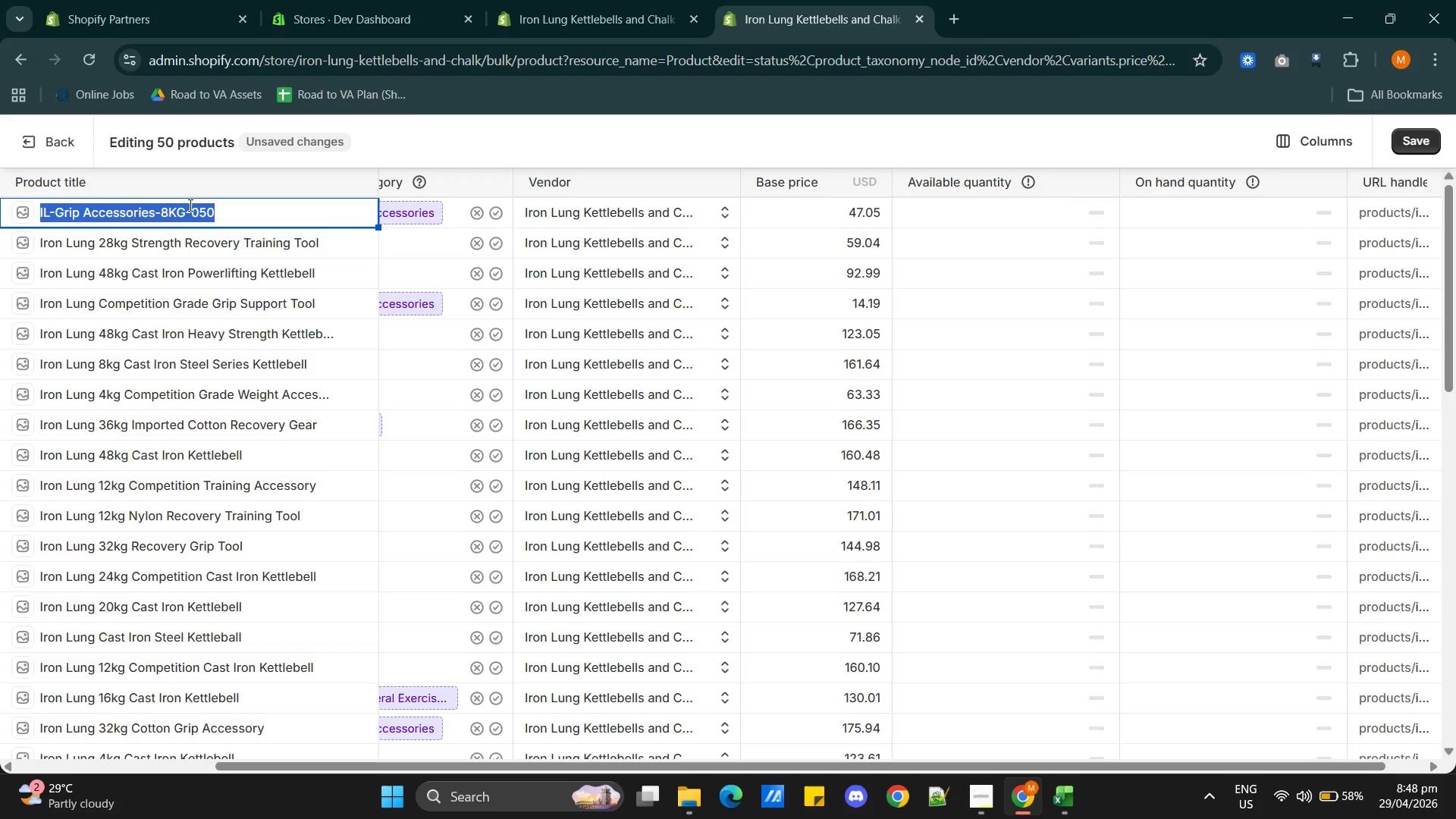 
type(Iron Lung )
 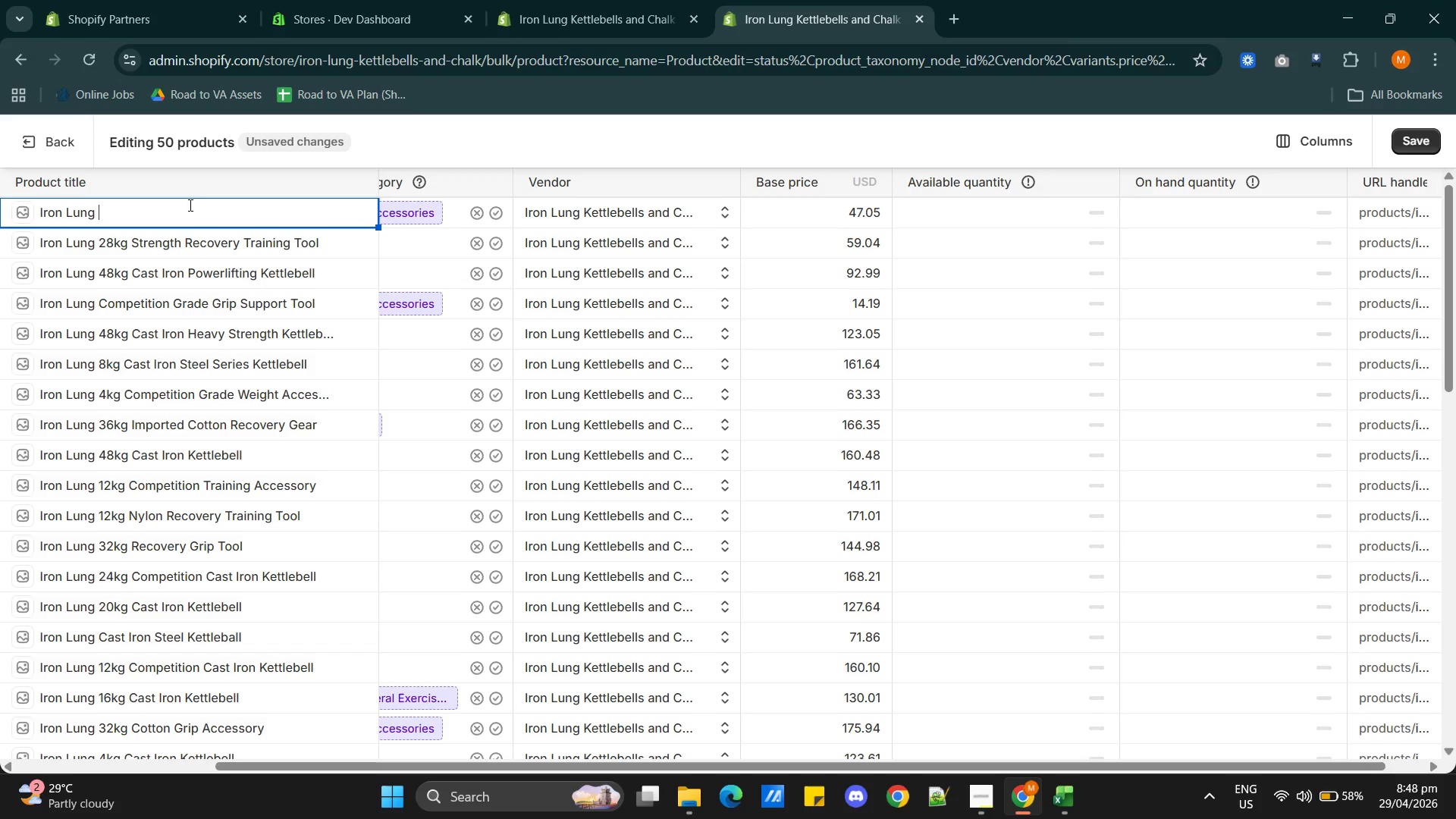 
type(8kg Cotton Grip Accessor)
 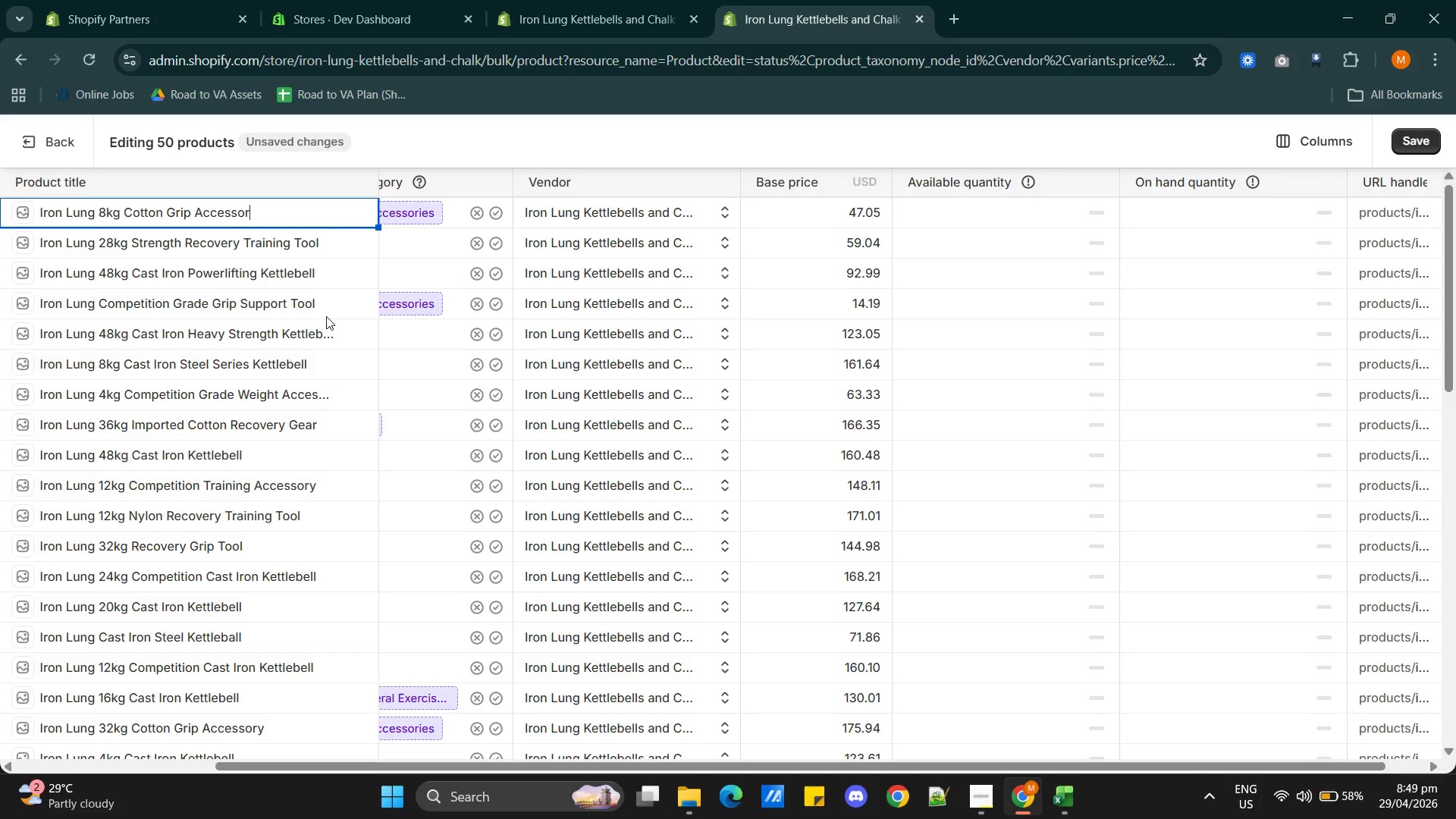 
key(Y)
 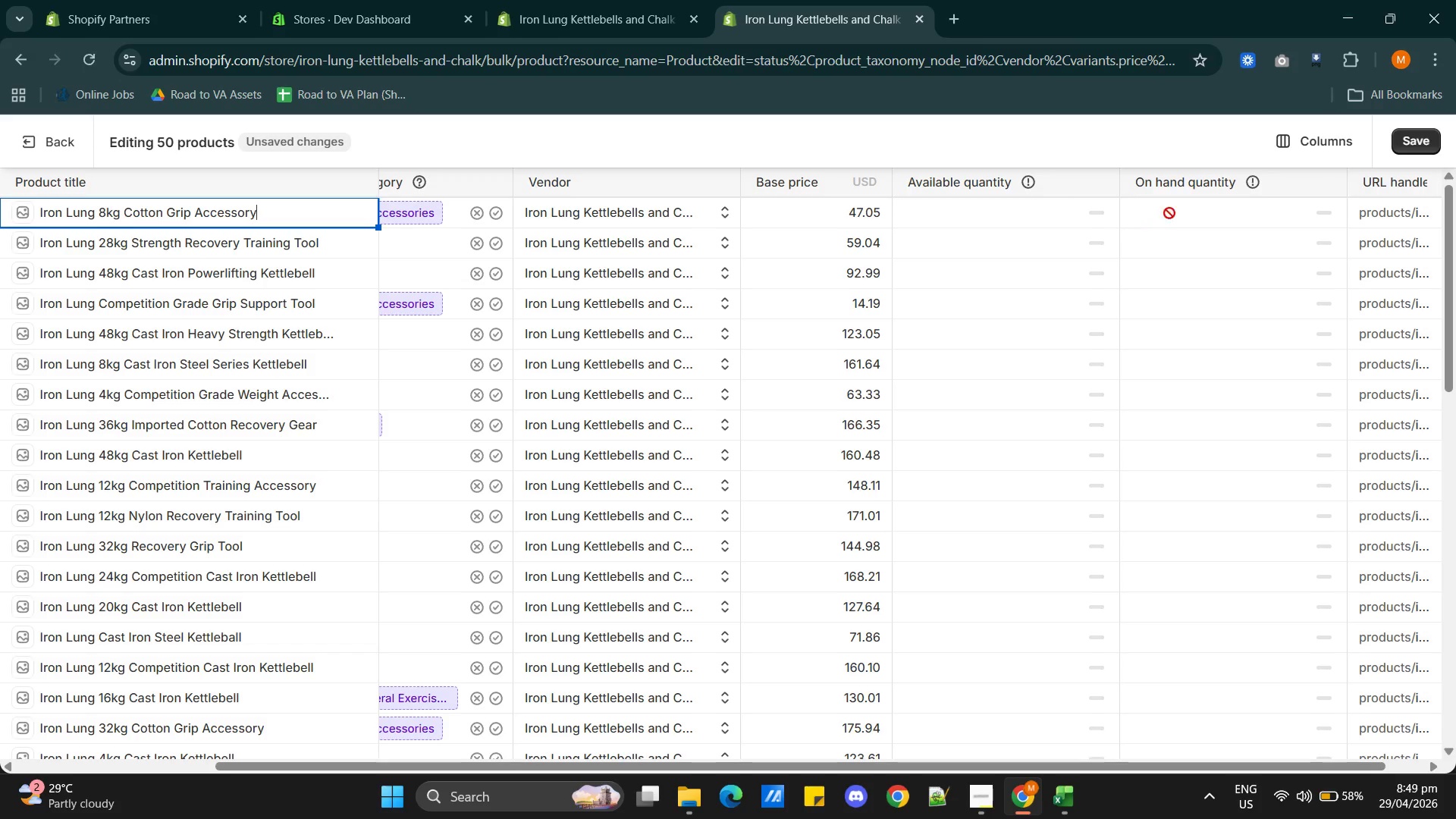 
left_click([1407, 145])
 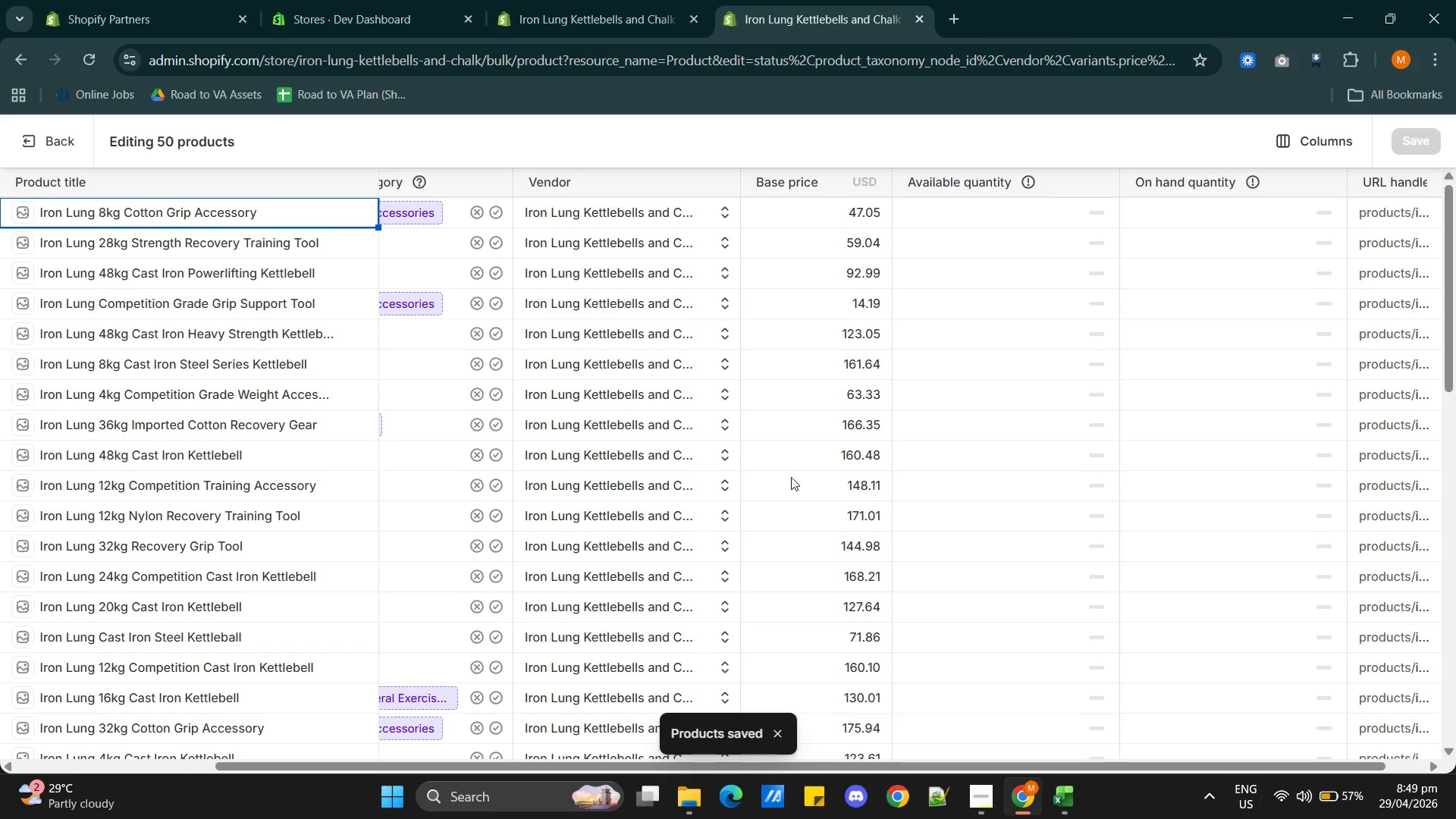 
wait(21.81)
 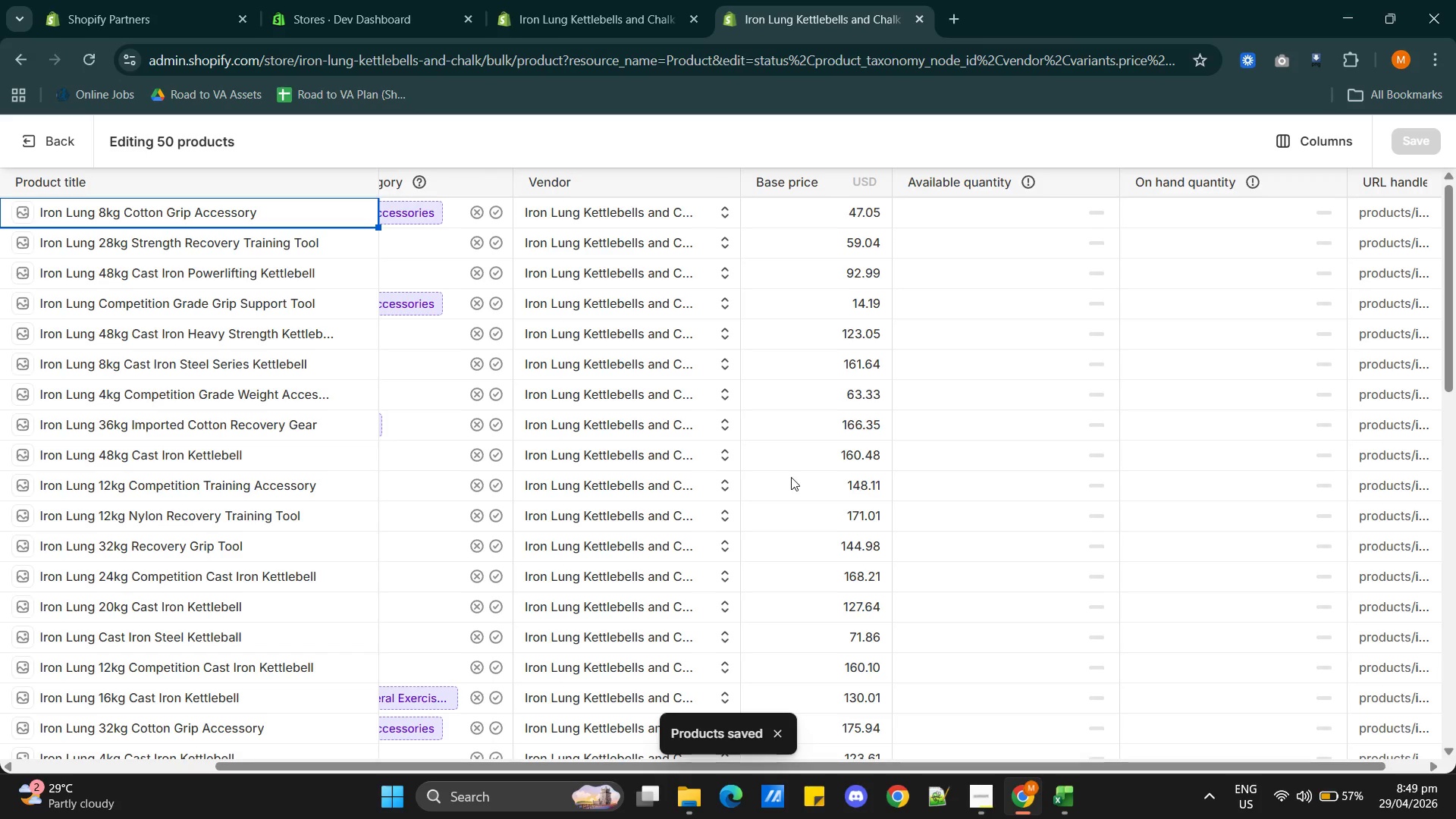 
left_click([971, 791])